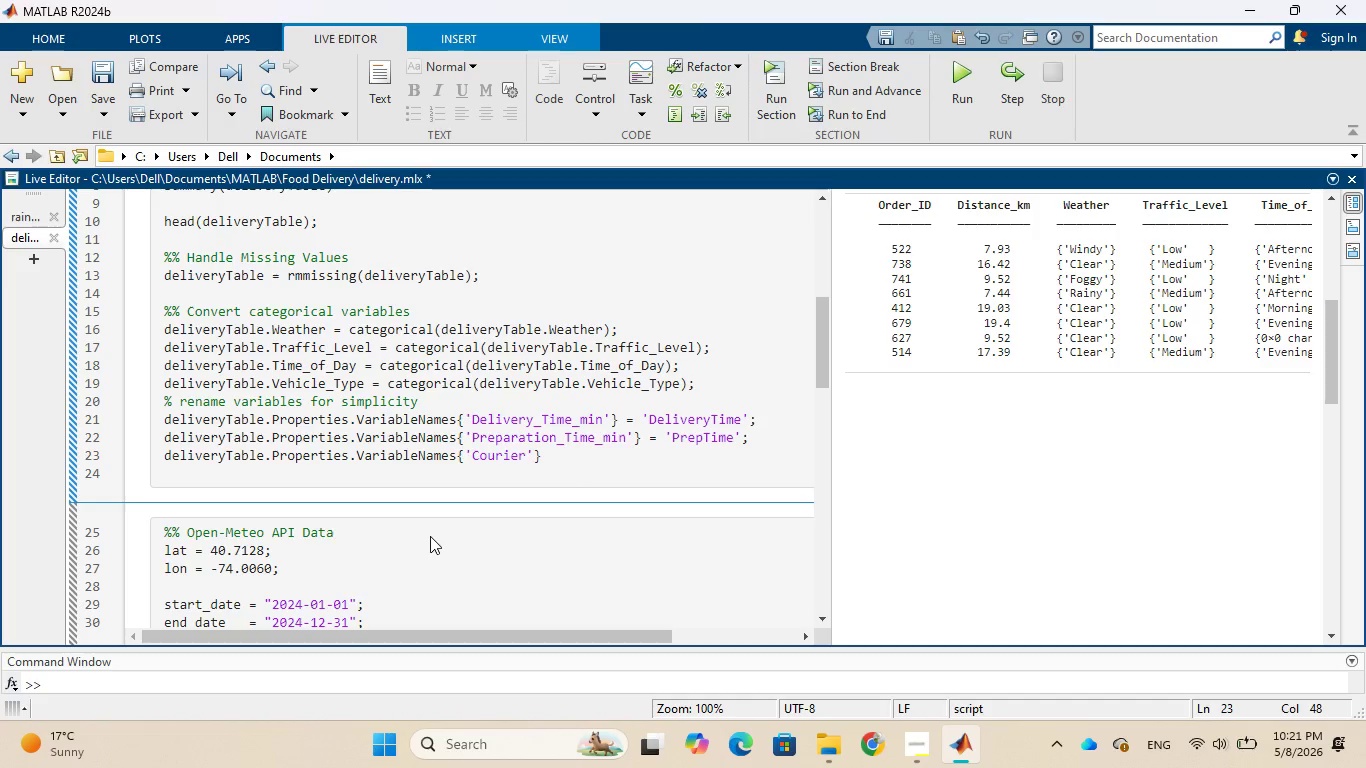 
wait(6.67)
 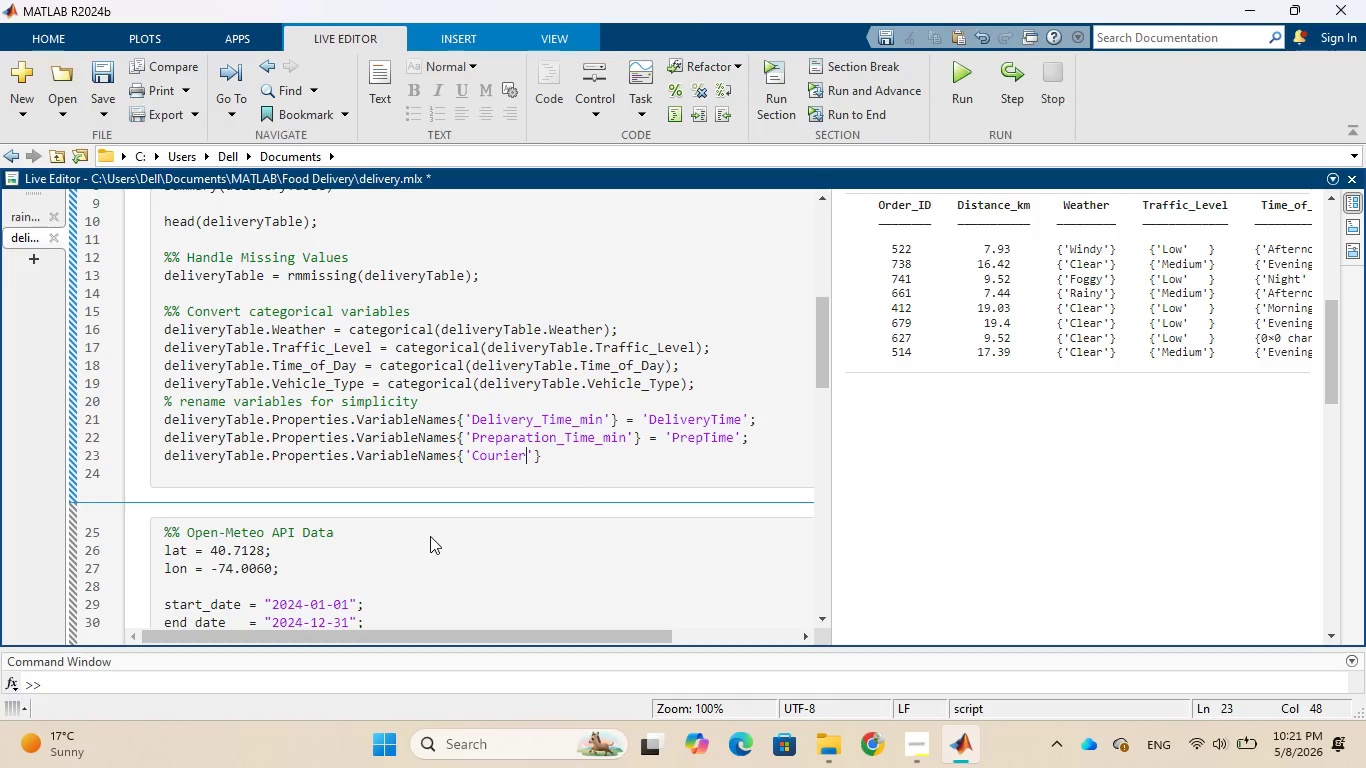 
type(_Experience_yrs)
 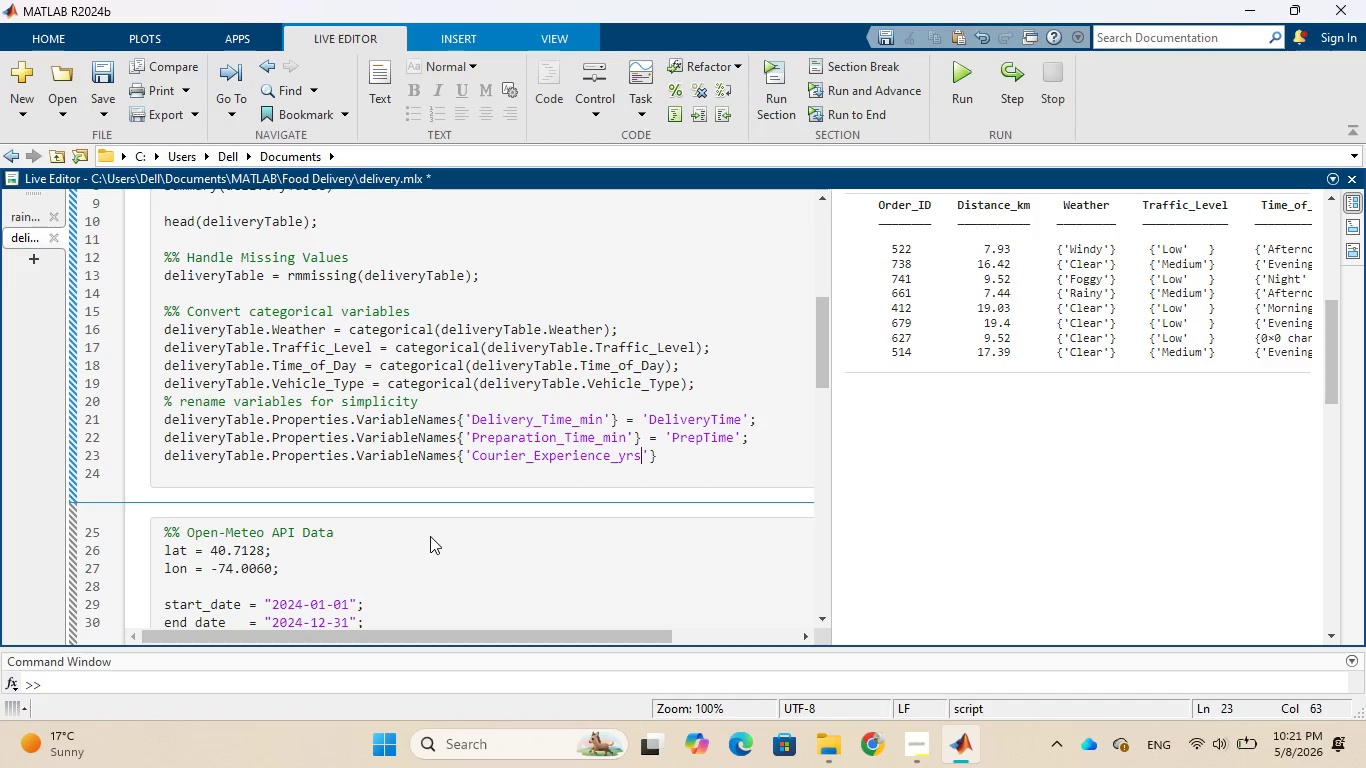 
wait(6.48)
 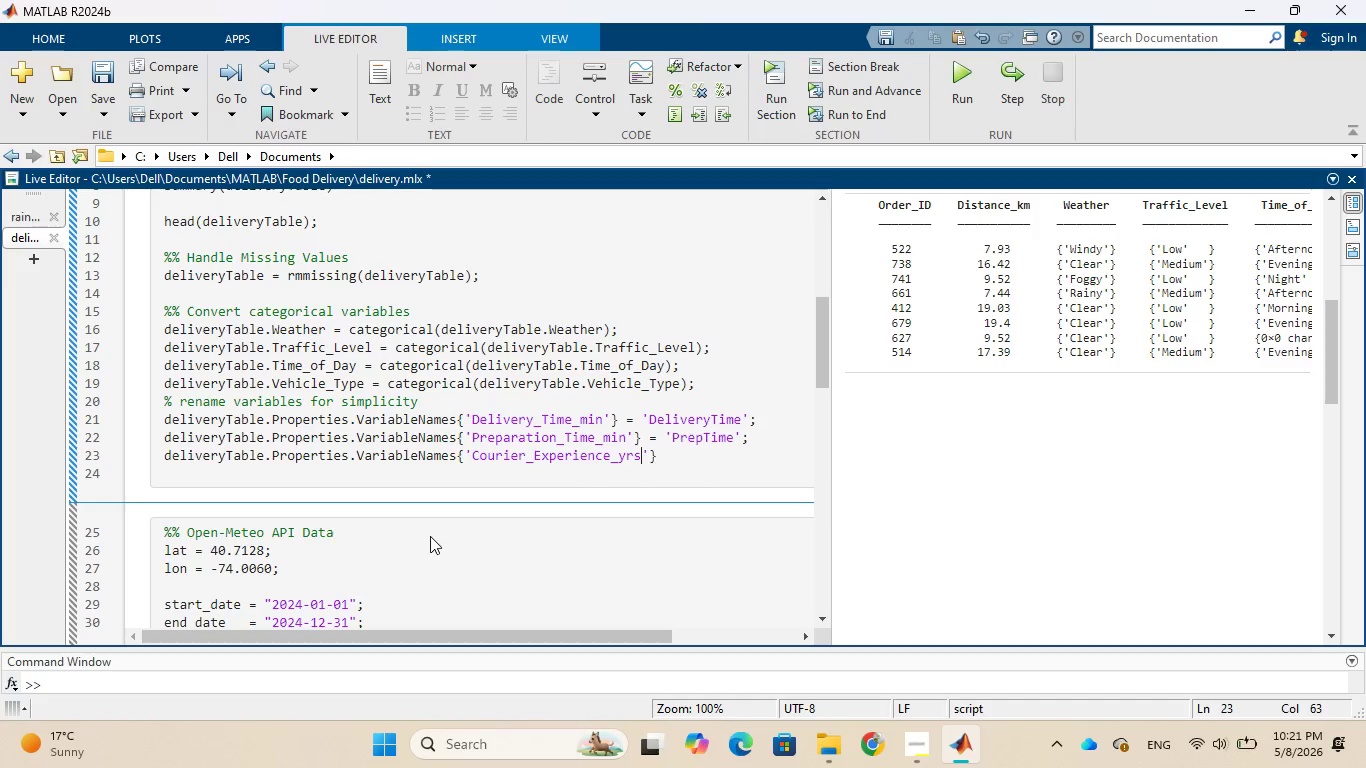 
key(ArrowRight)
 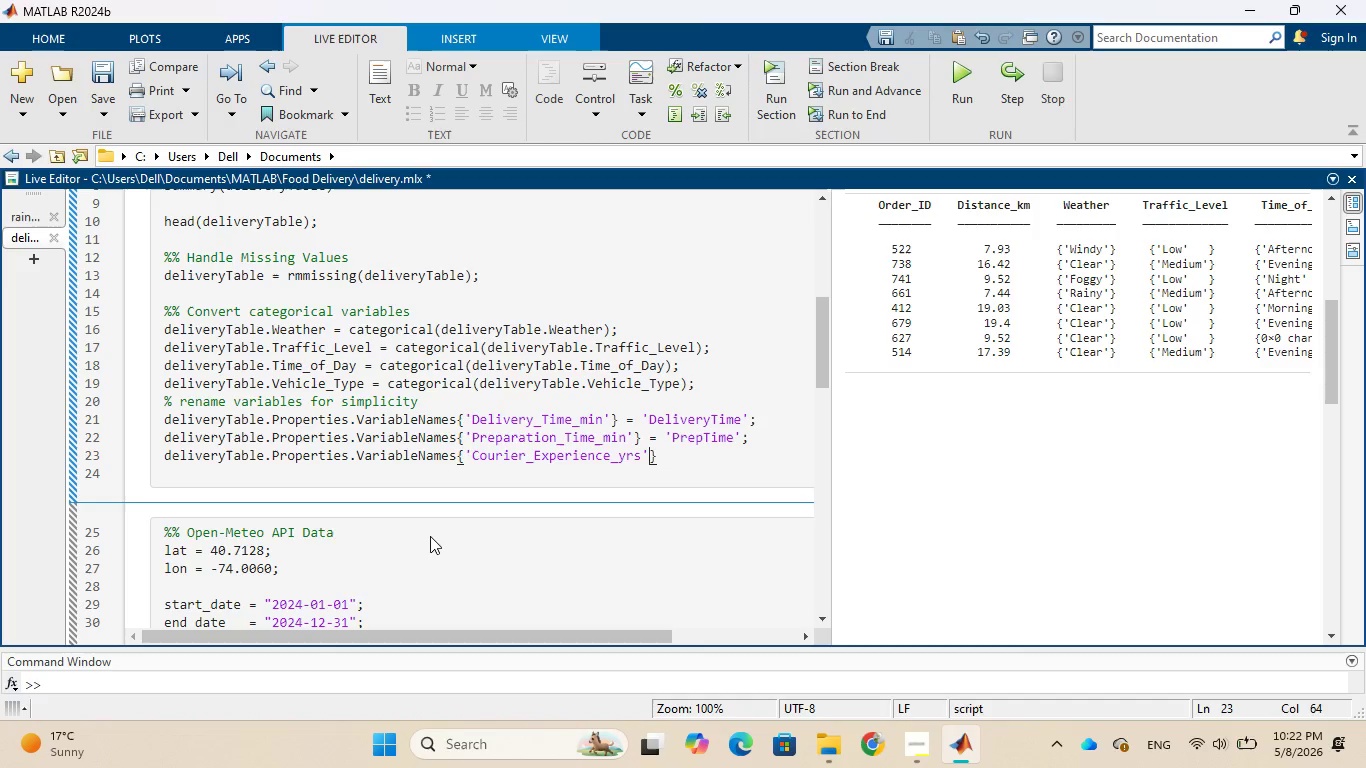 
key(ArrowRight)
 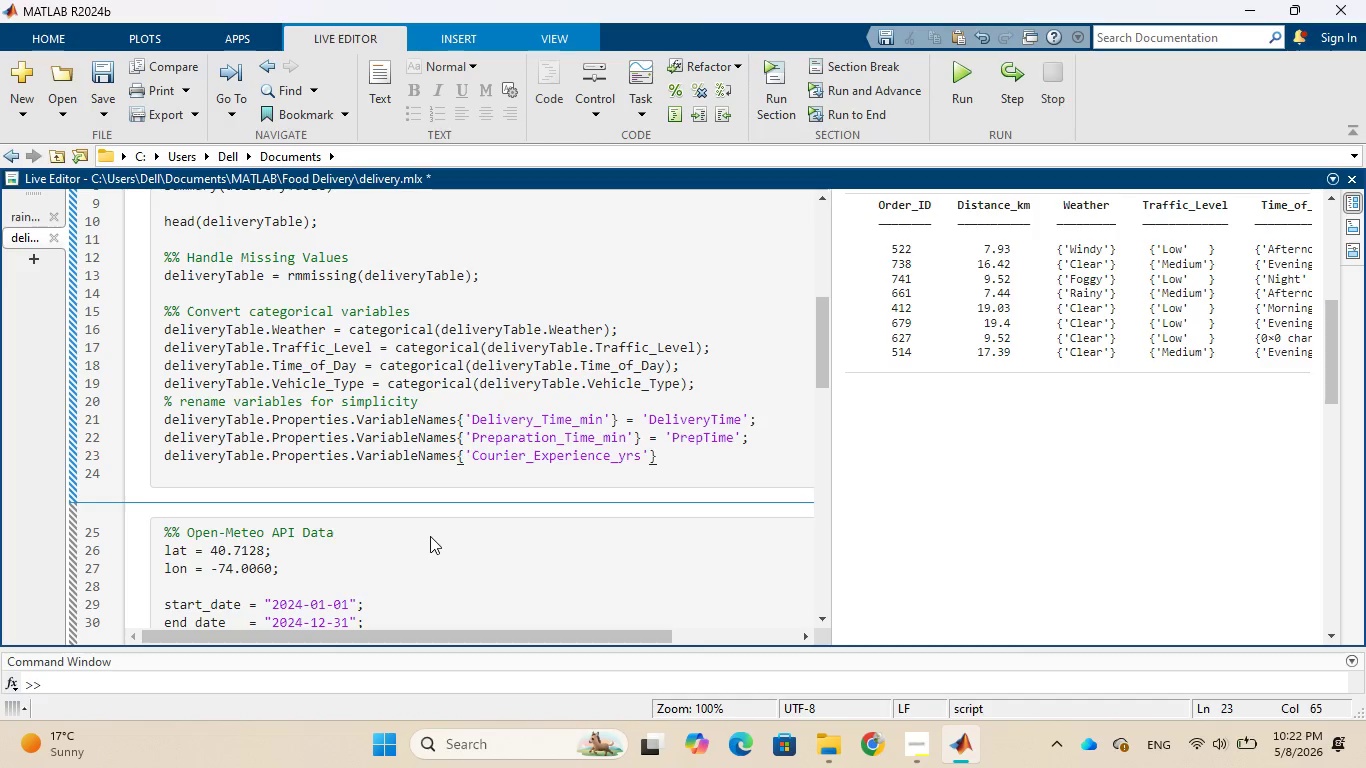 
type( = 'Exper)
 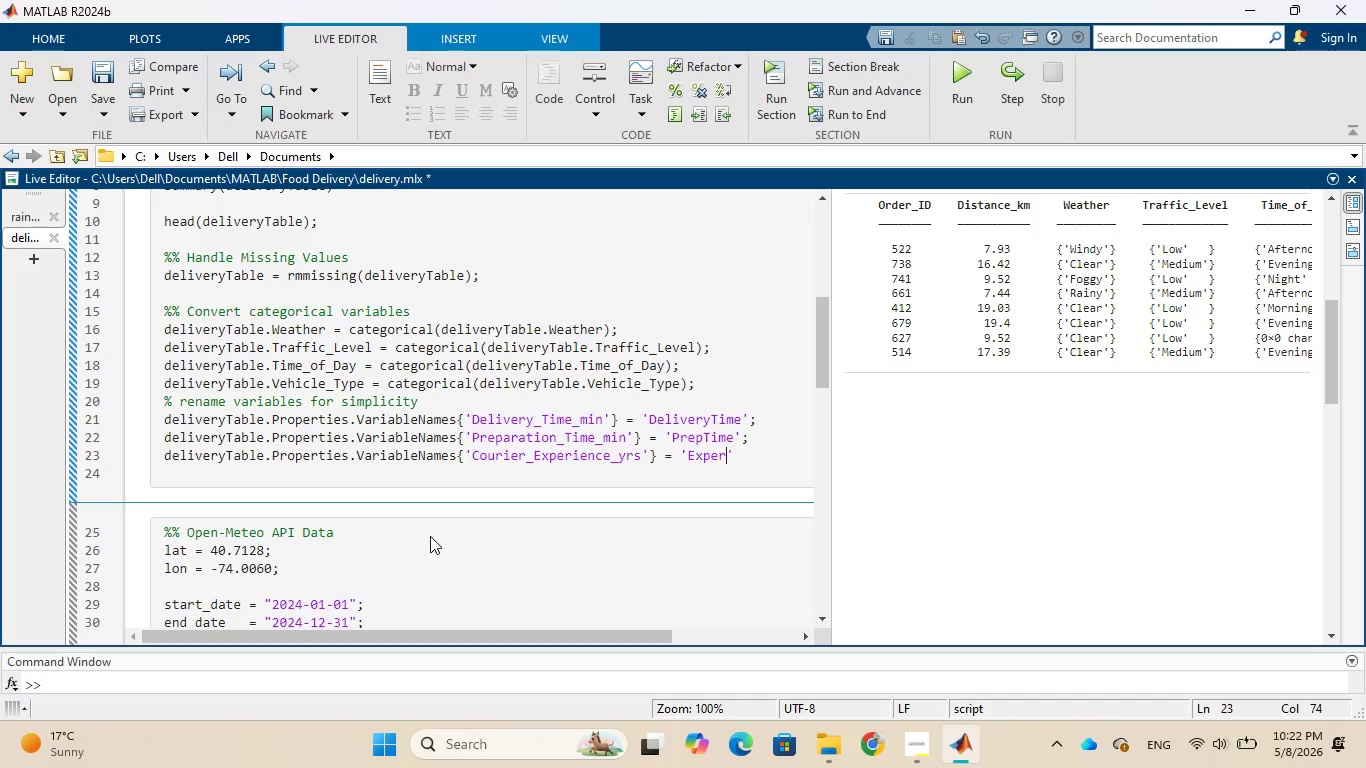 
type(ience)
 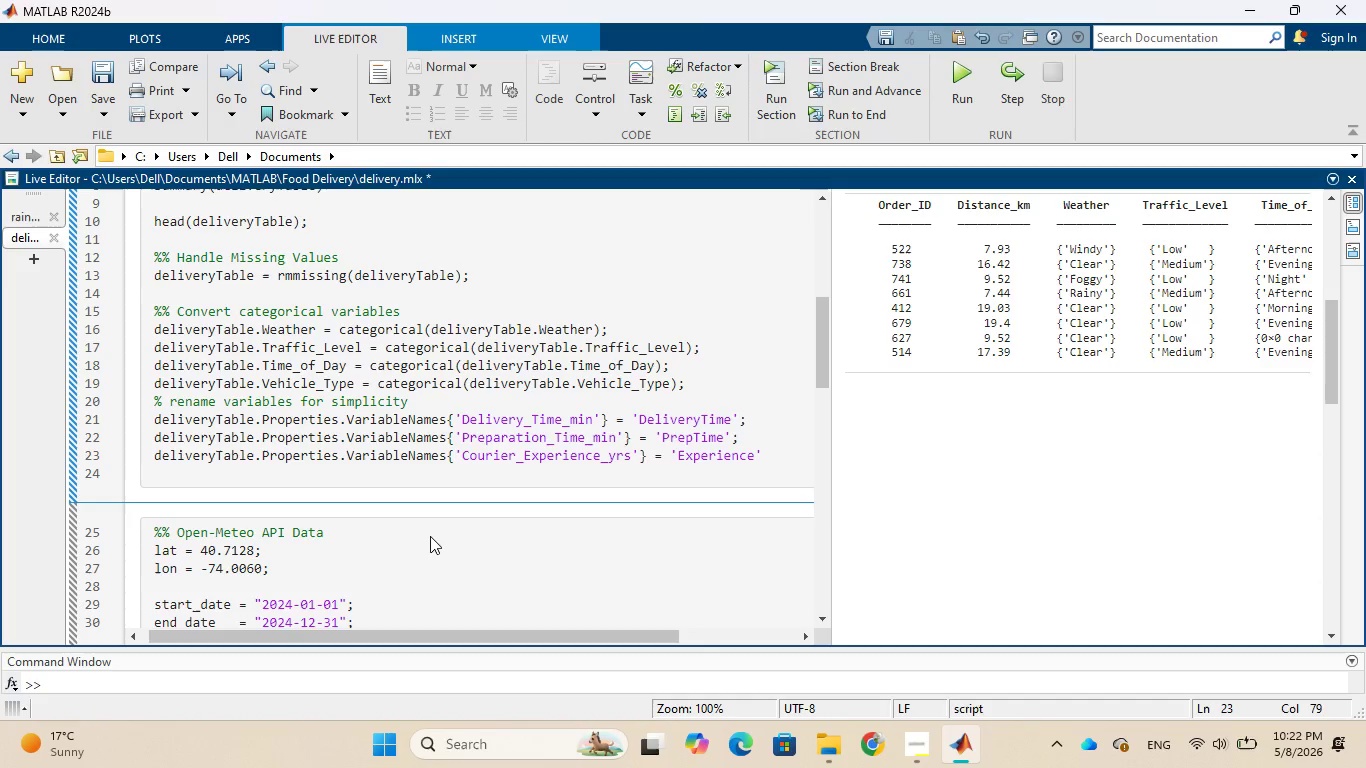 
key(ArrowRight)
 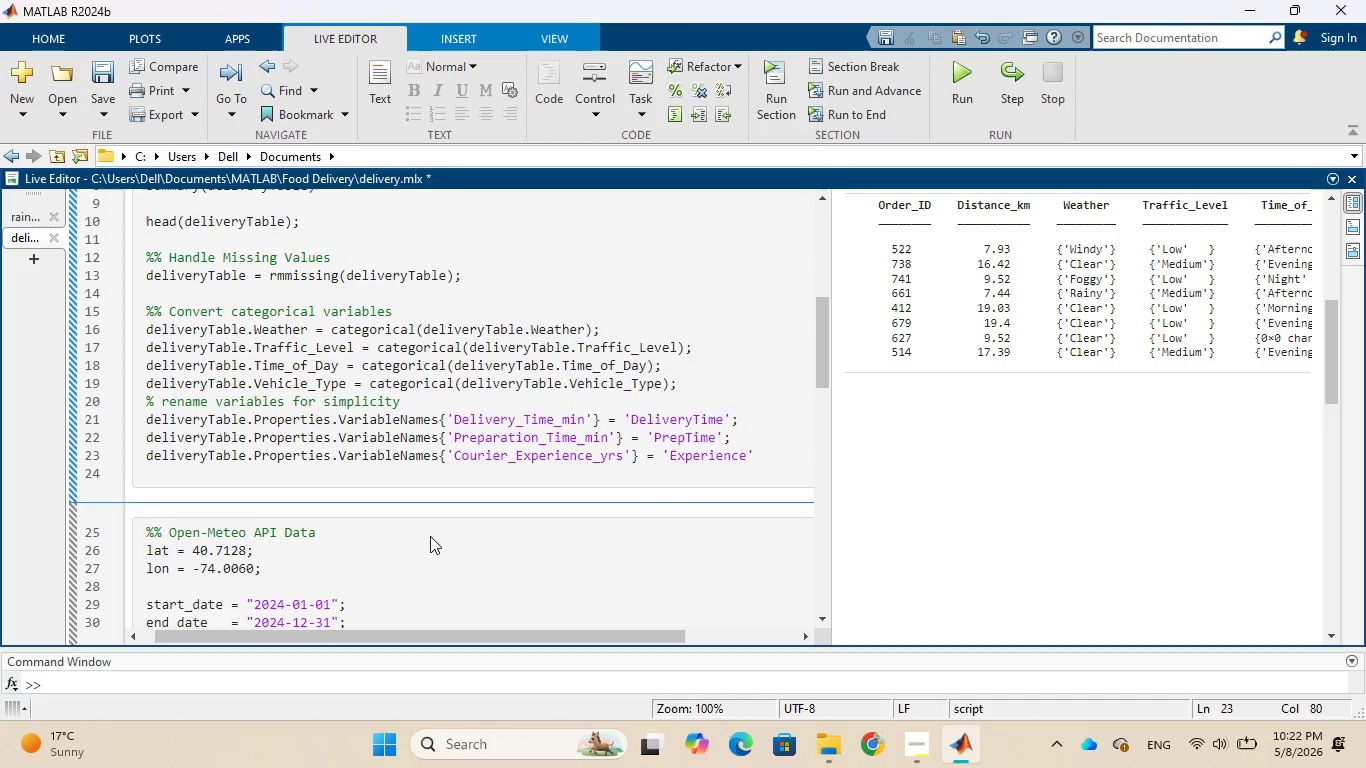 
key(Semicolon)
 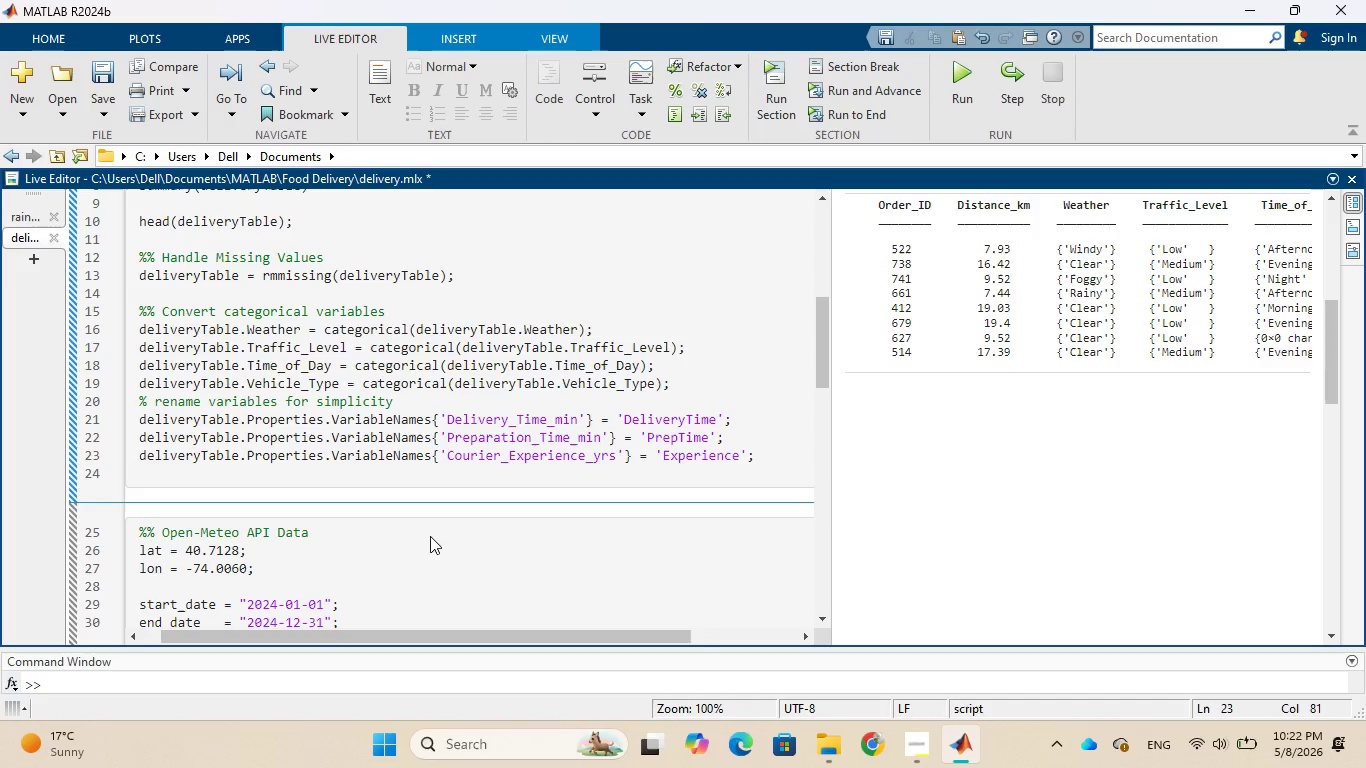 
wait(9.48)
 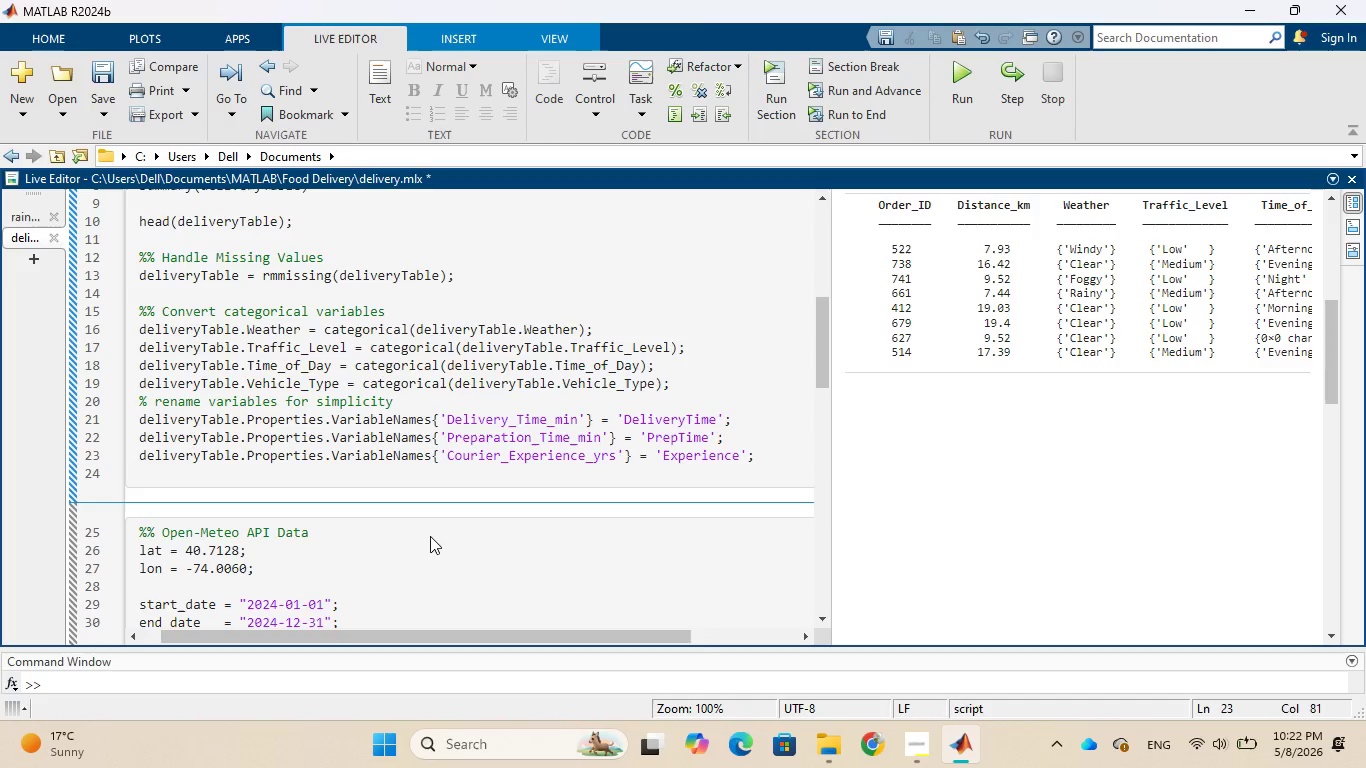 
left_click([970, 94])
 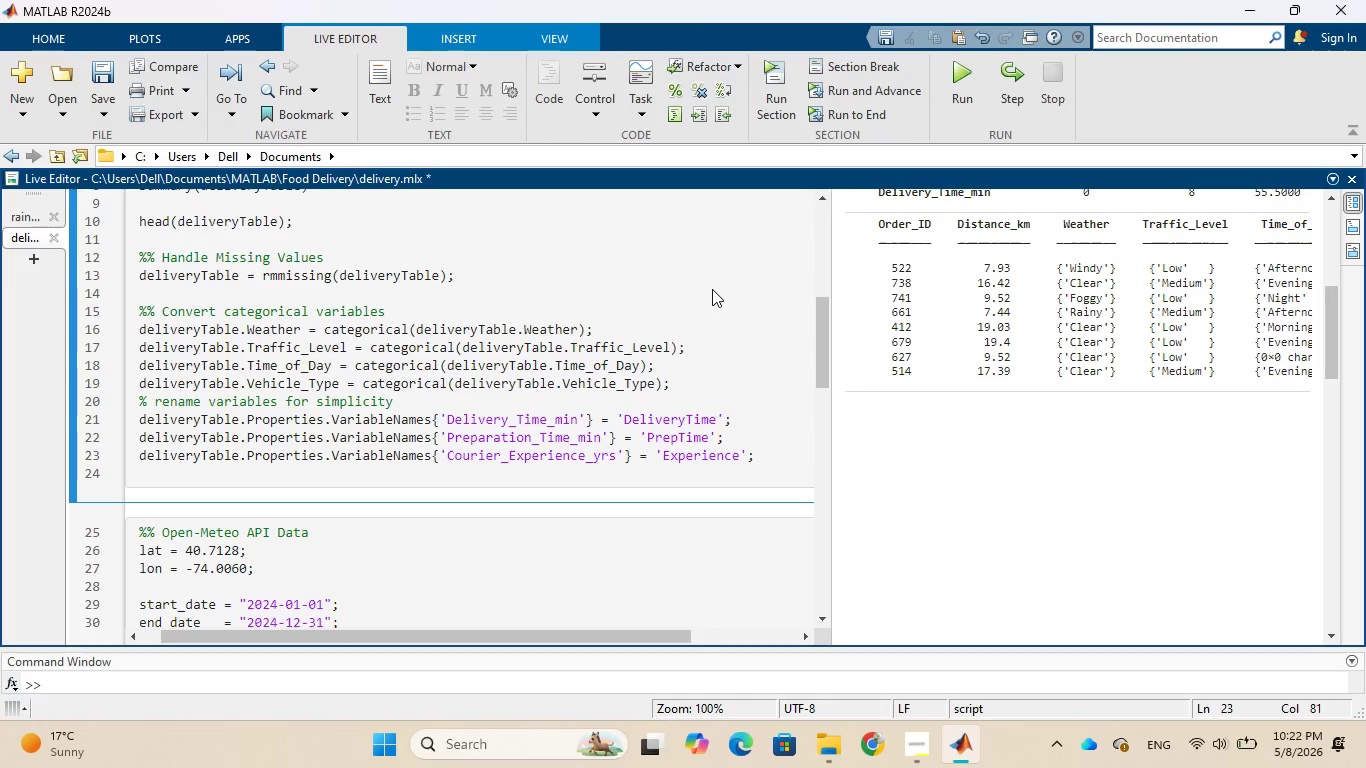 
wait(8.48)
 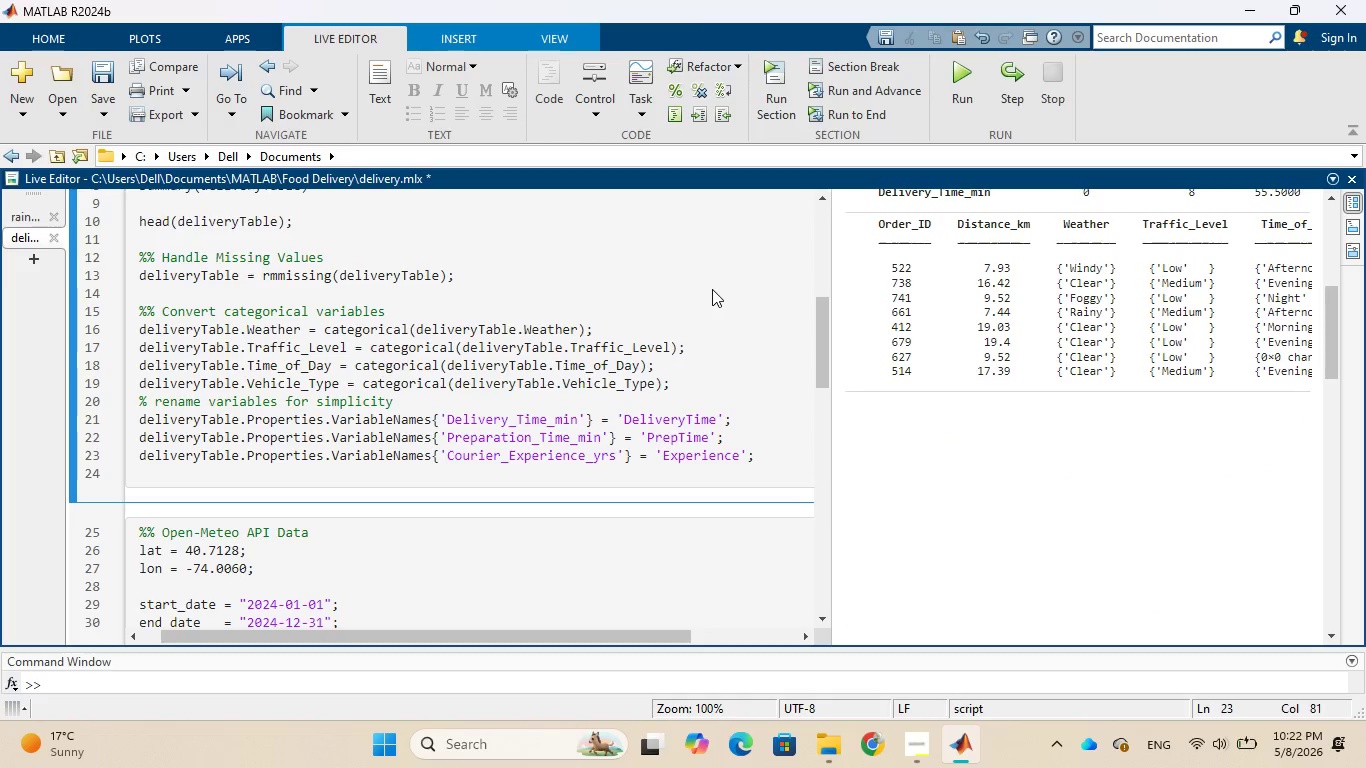 
left_click_drag(start_coordinate=[950, 380], to_coordinate=[873, 426])
 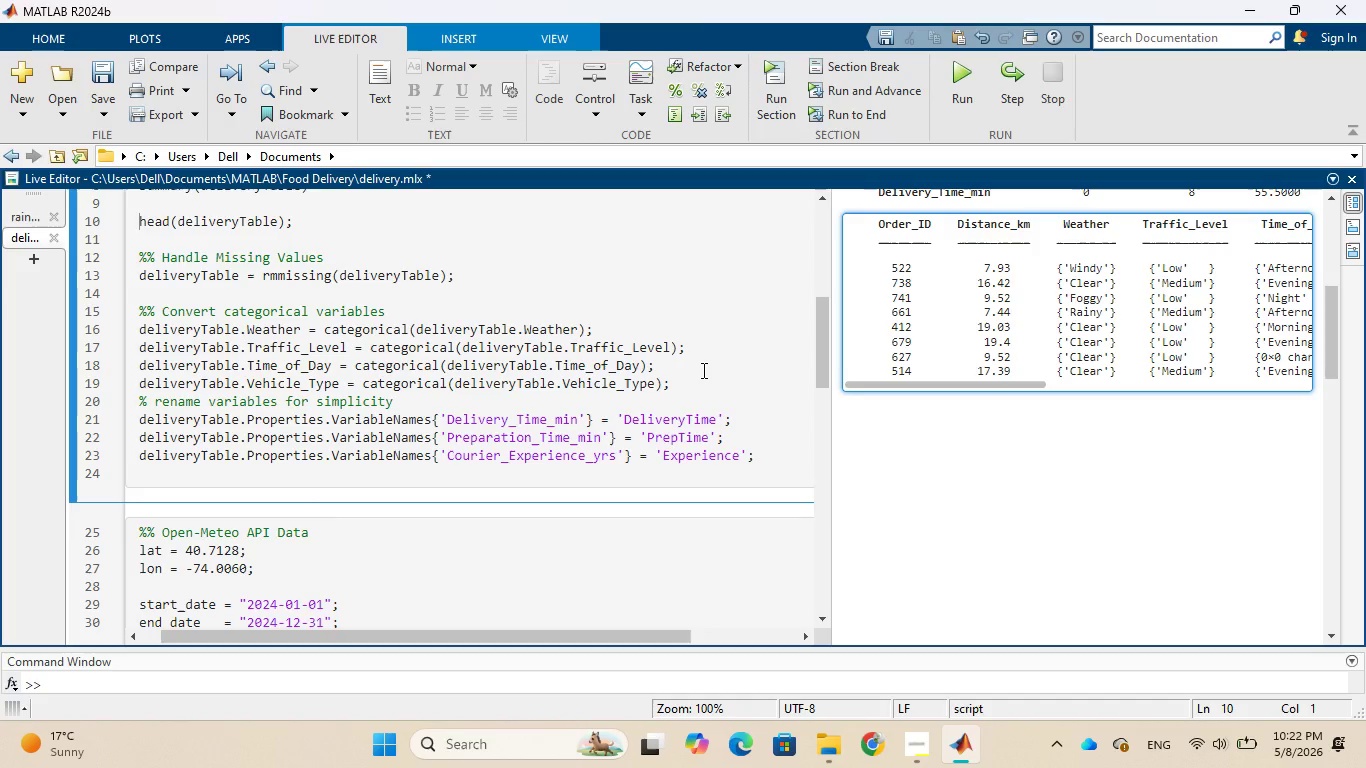 
wait(13.66)
 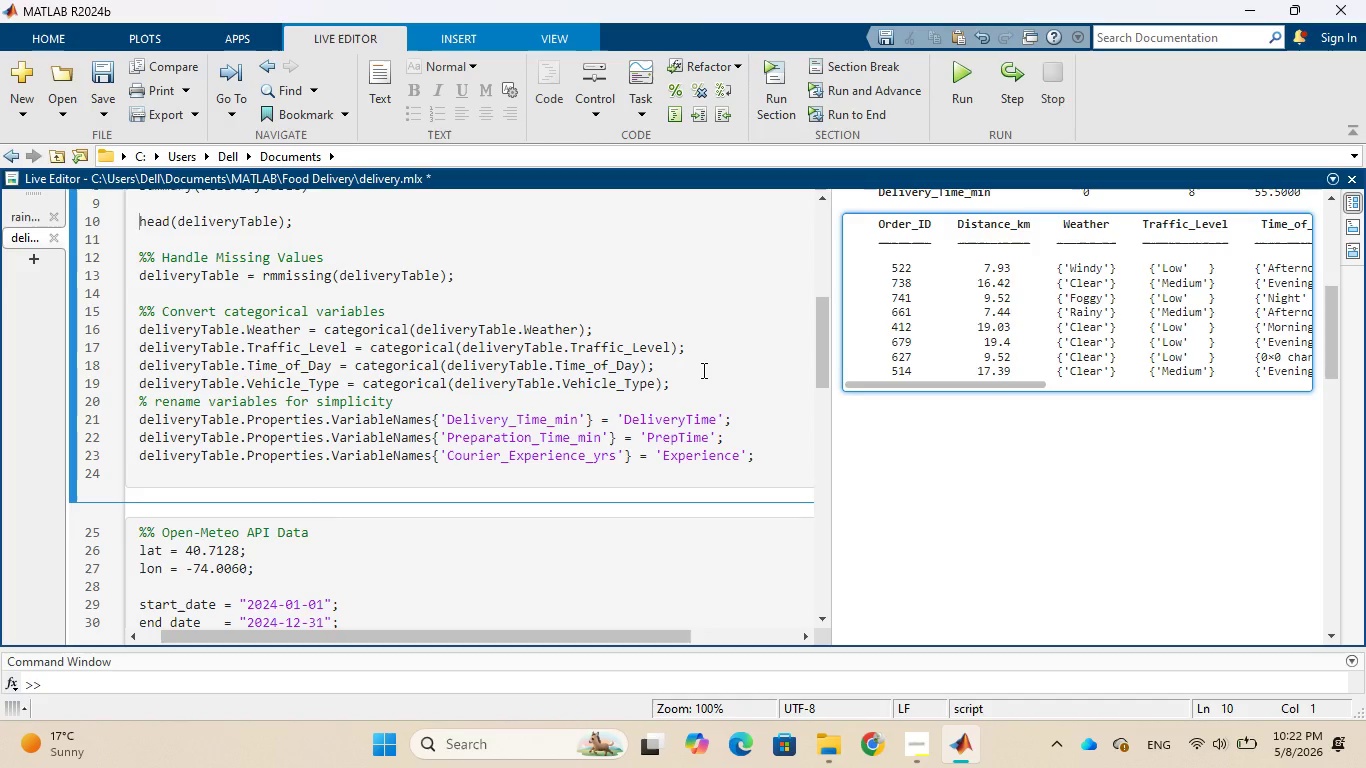 
left_click([526, 602])
 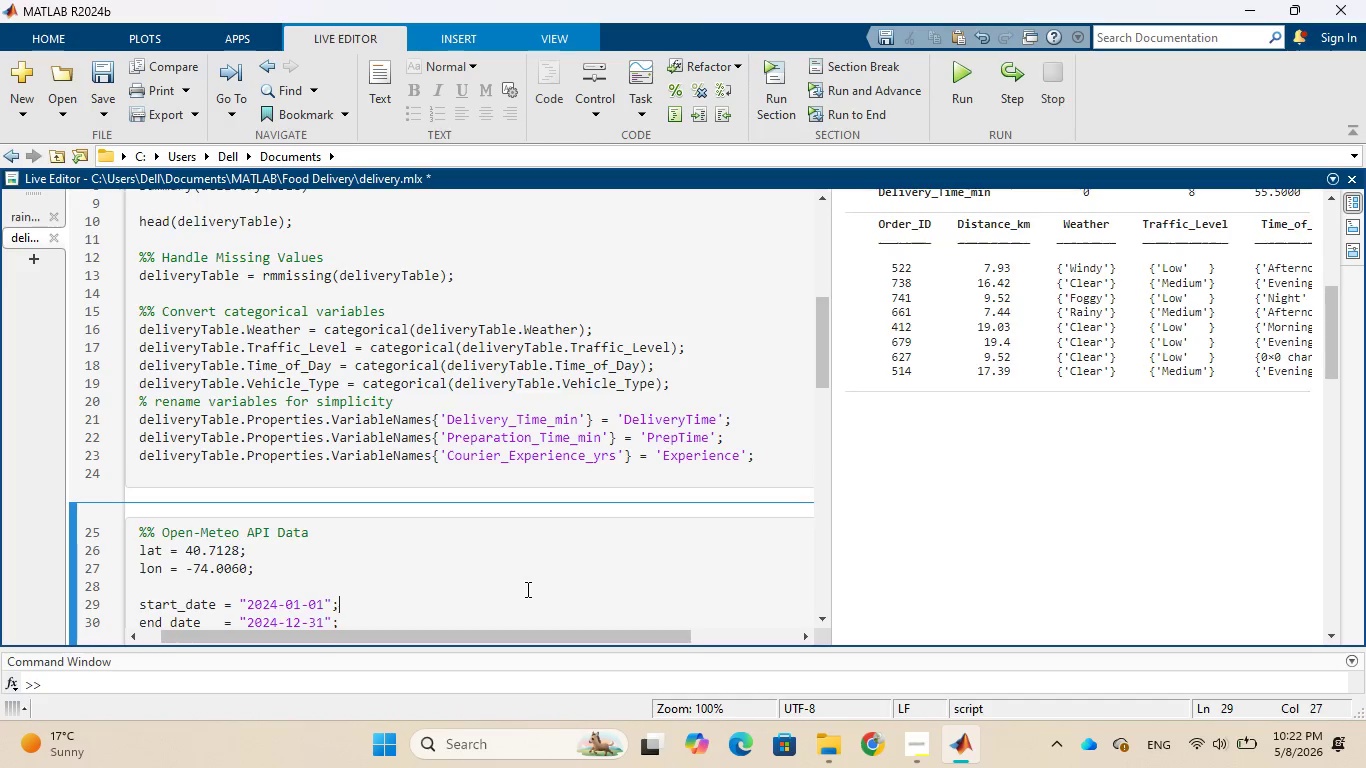 
scroll: coordinate [526, 589], scroll_direction: down, amount: 8.0
 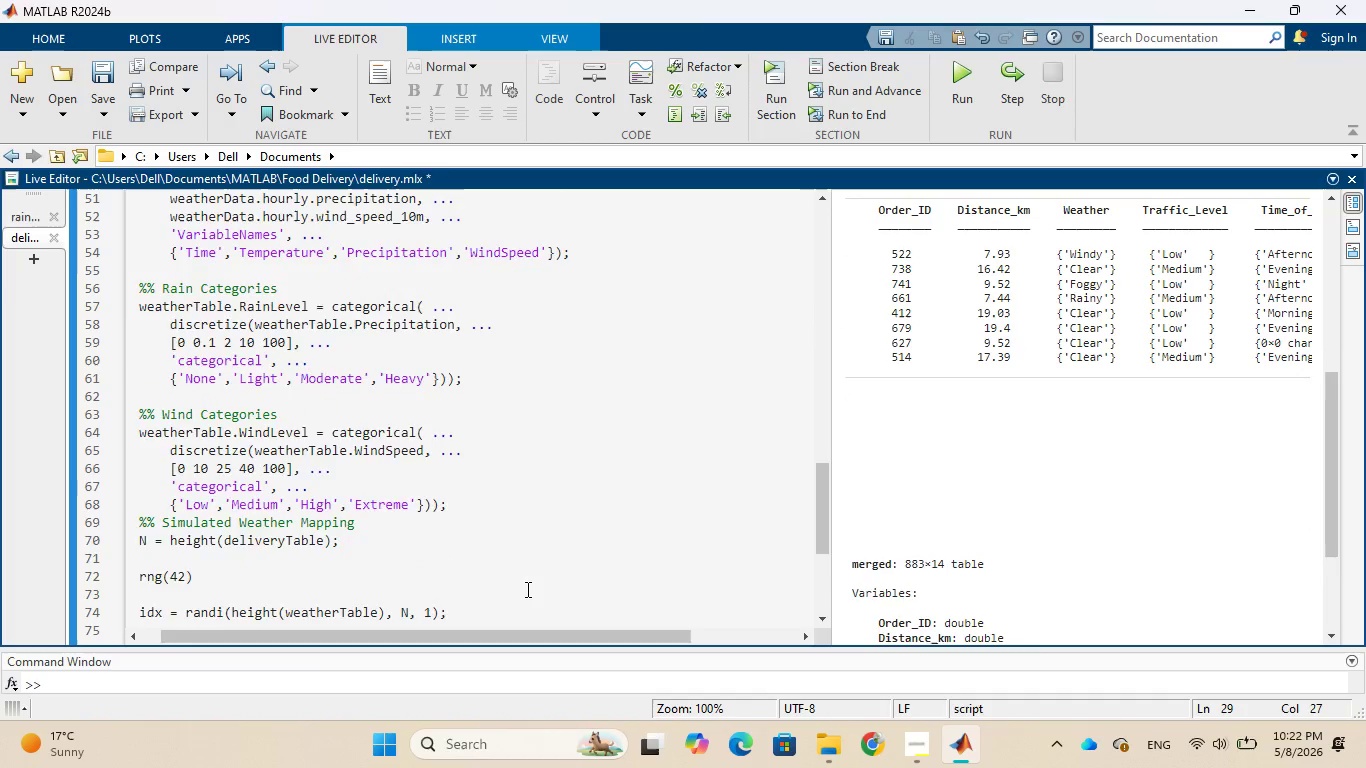 
scroll: coordinate [526, 589], scroll_direction: none, amount: 0.0
 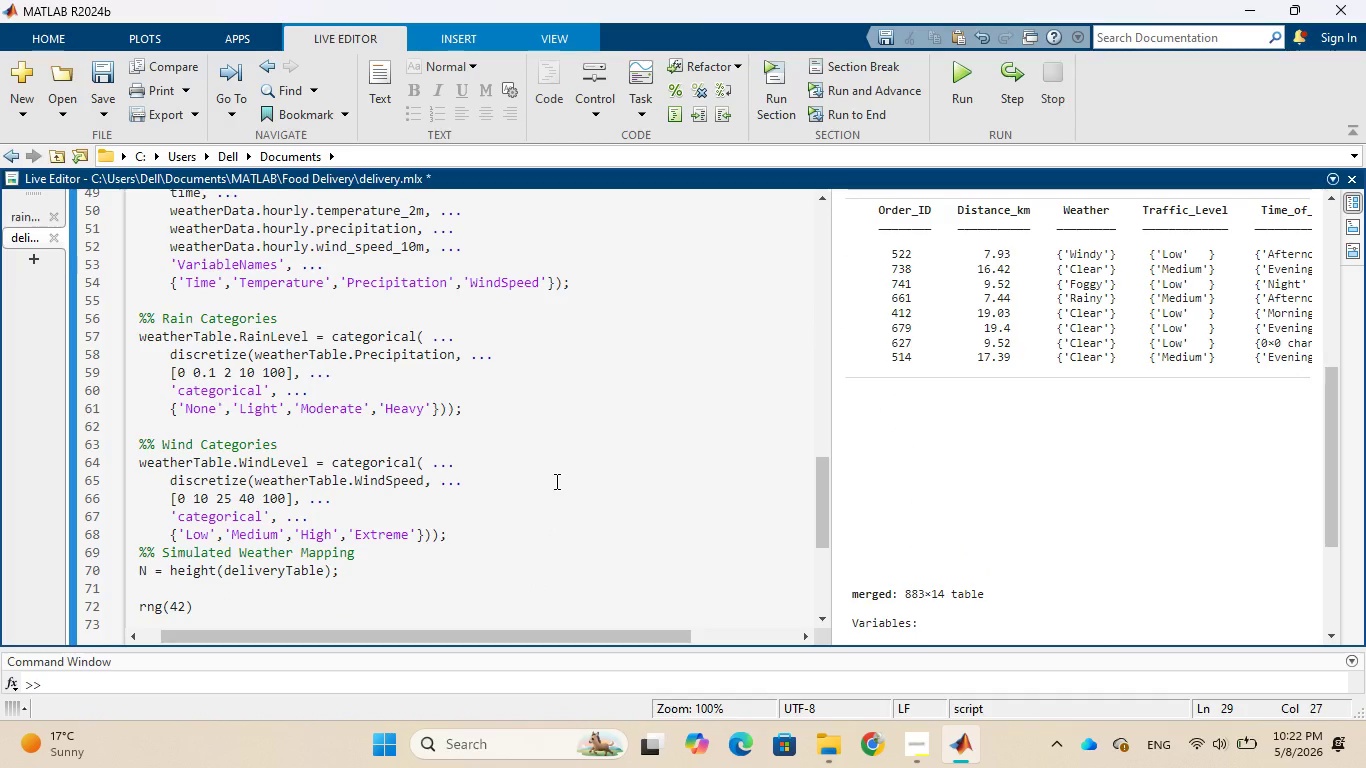 
left_click([555, 481])
 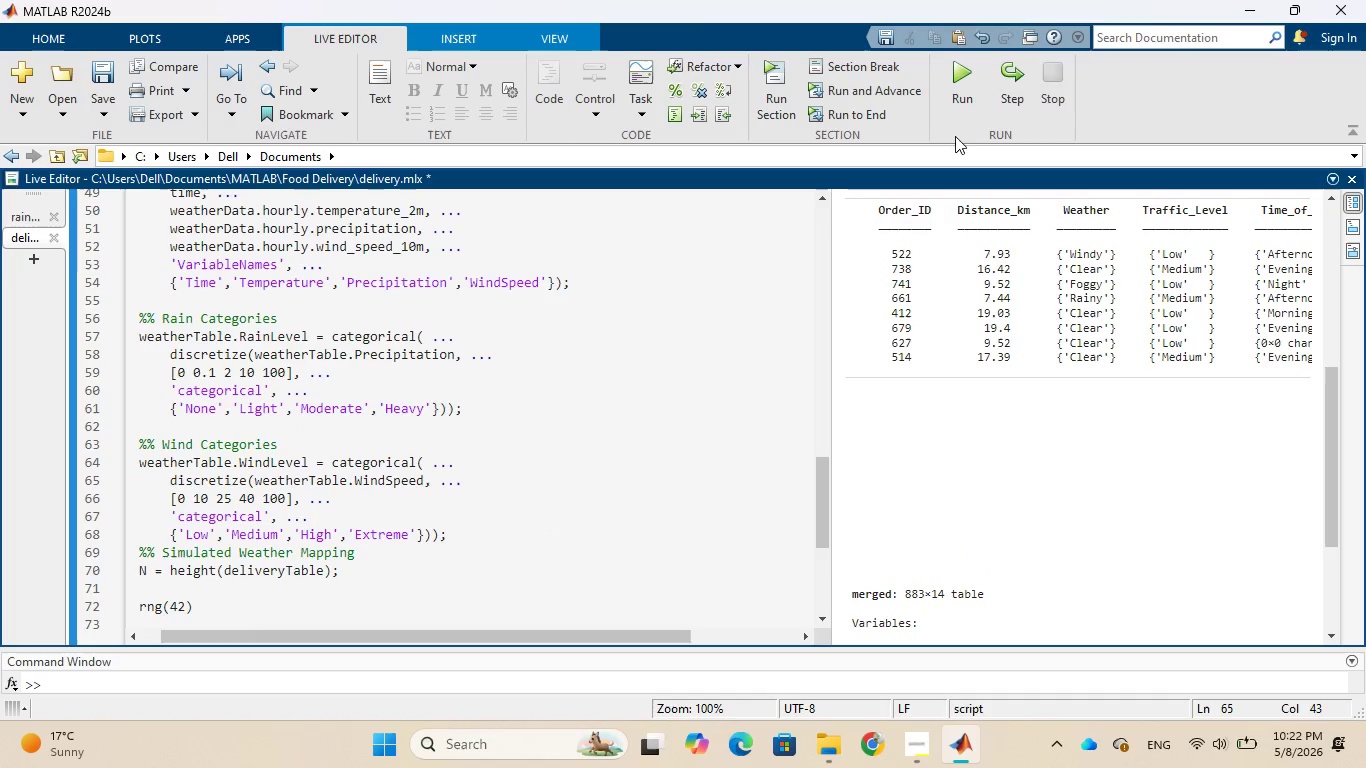 
left_click([964, 87])
 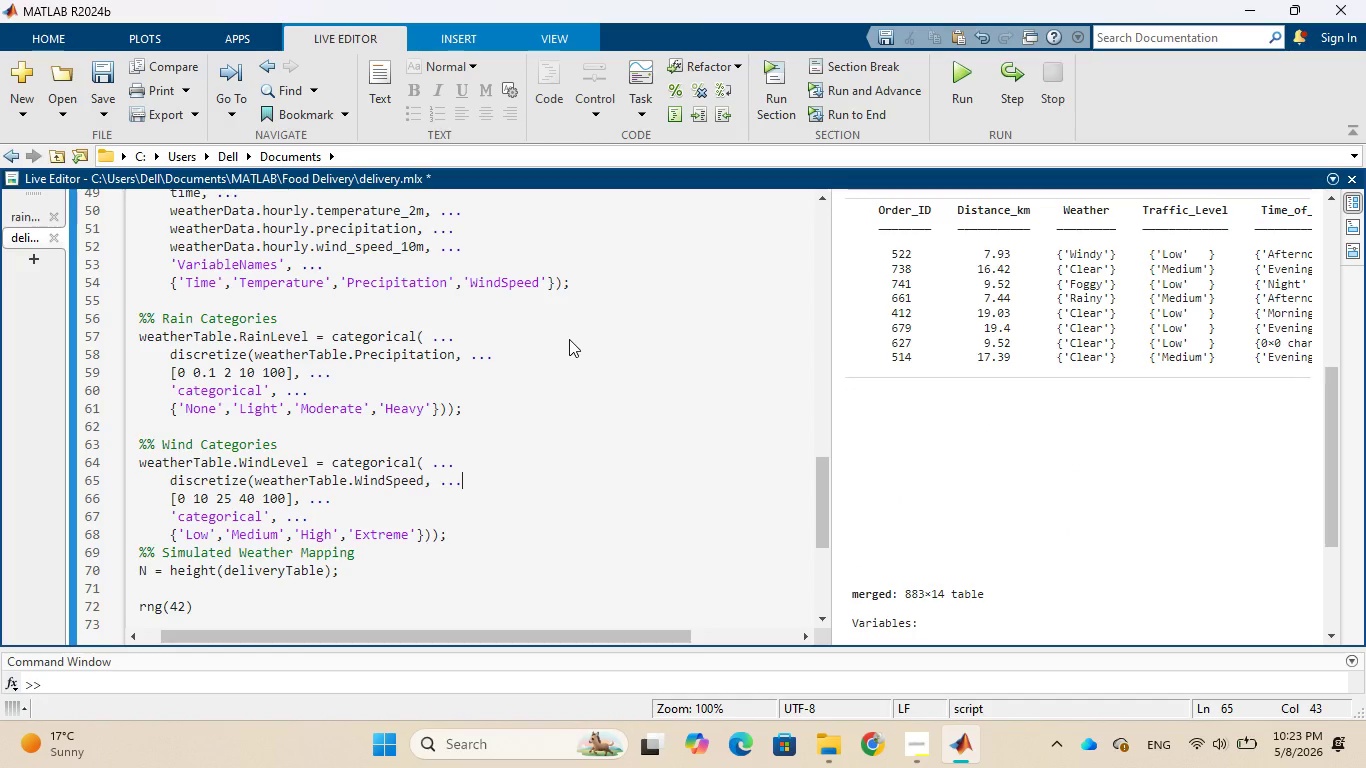 
wait(6.16)
 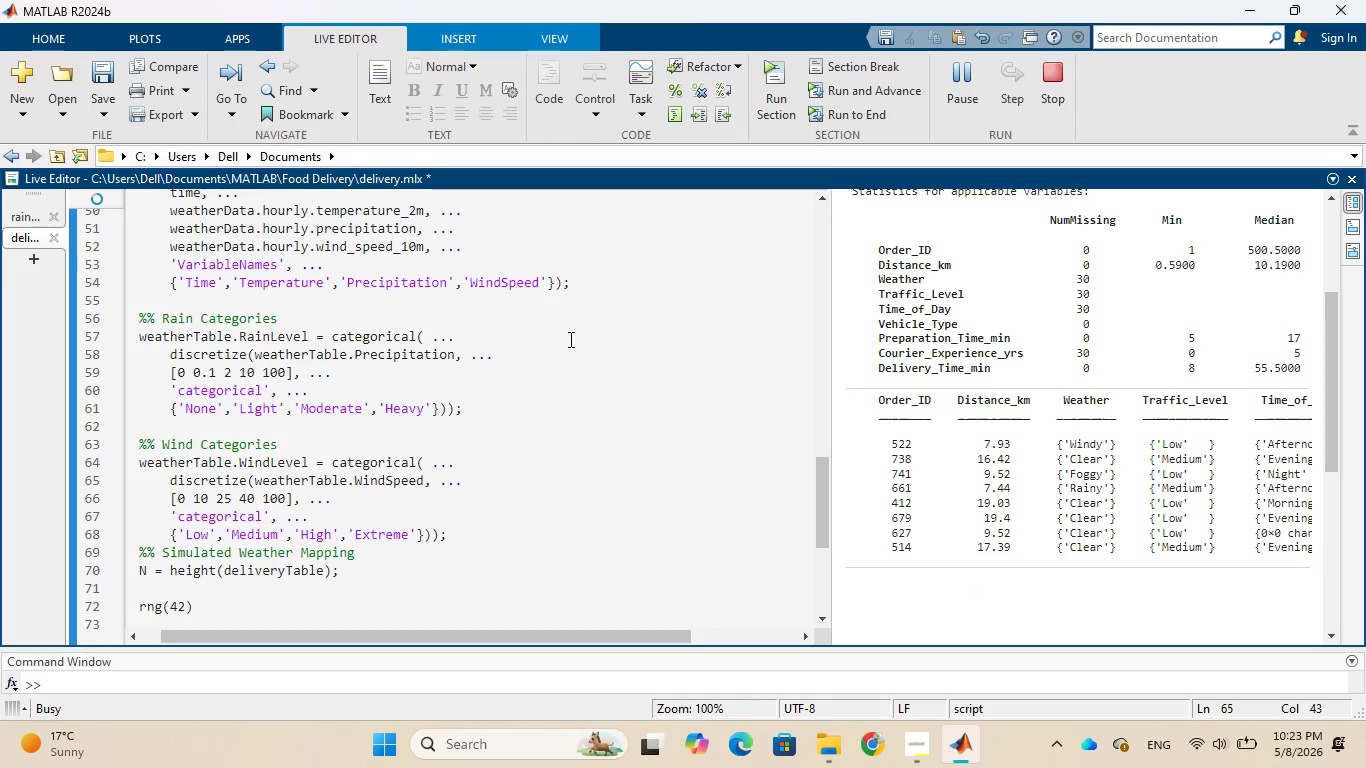 
scroll: coordinate [620, 517], scroll_direction: down, amount: 18.0
 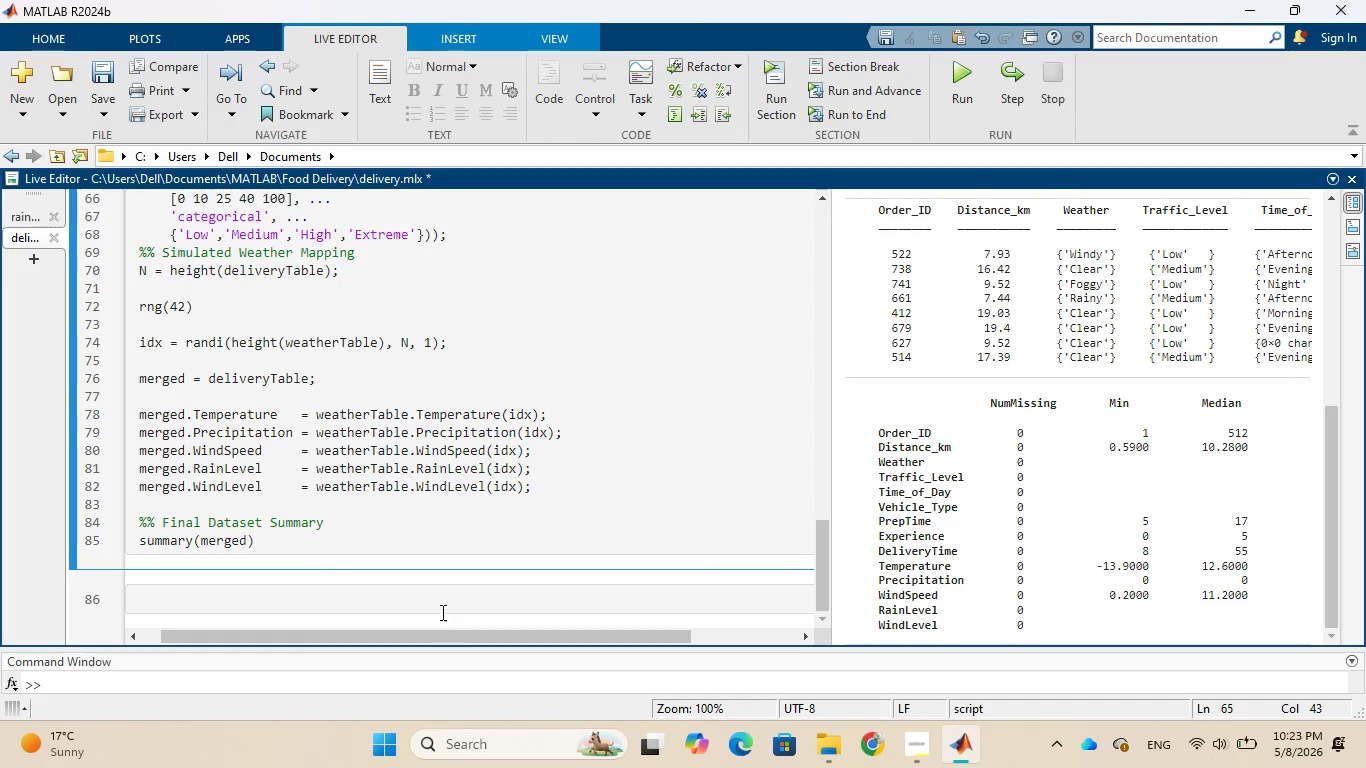 
left_click([441, 604])
 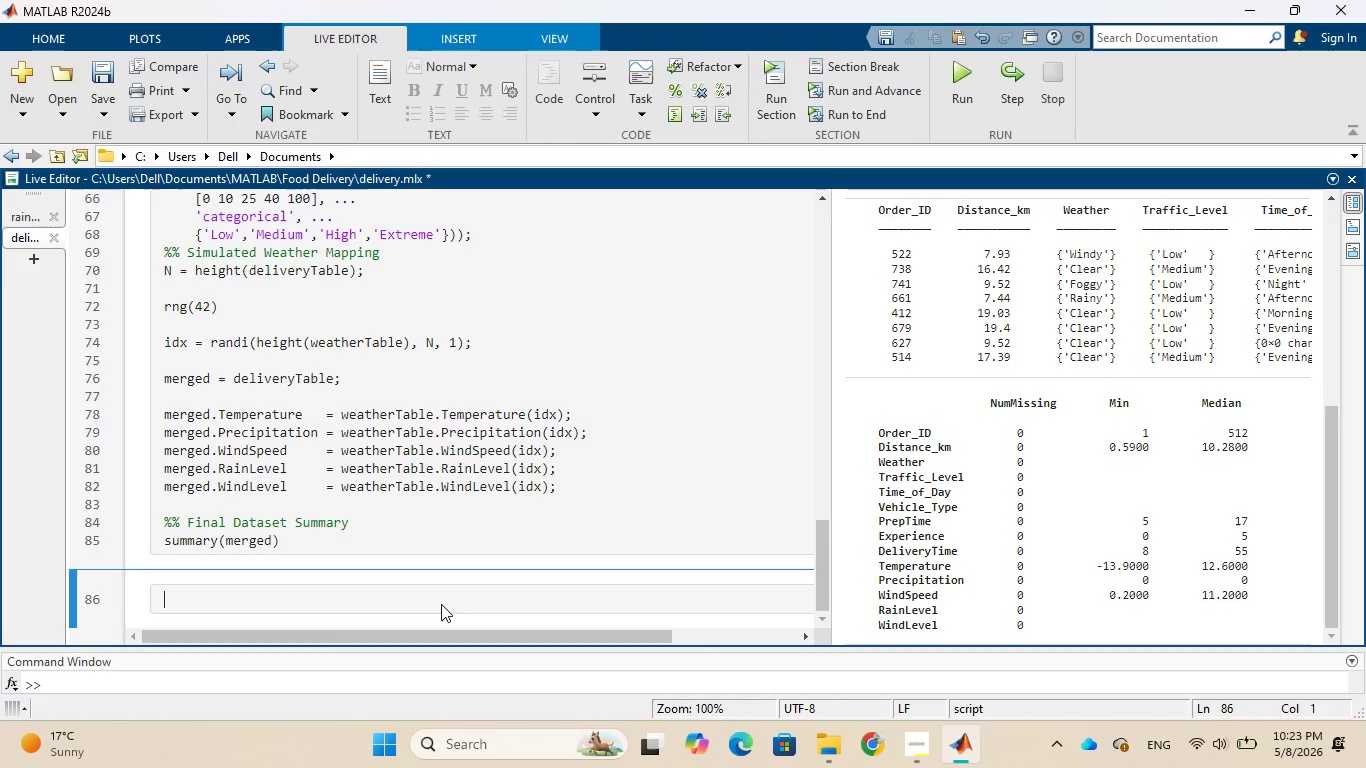 
wait(22.53)
 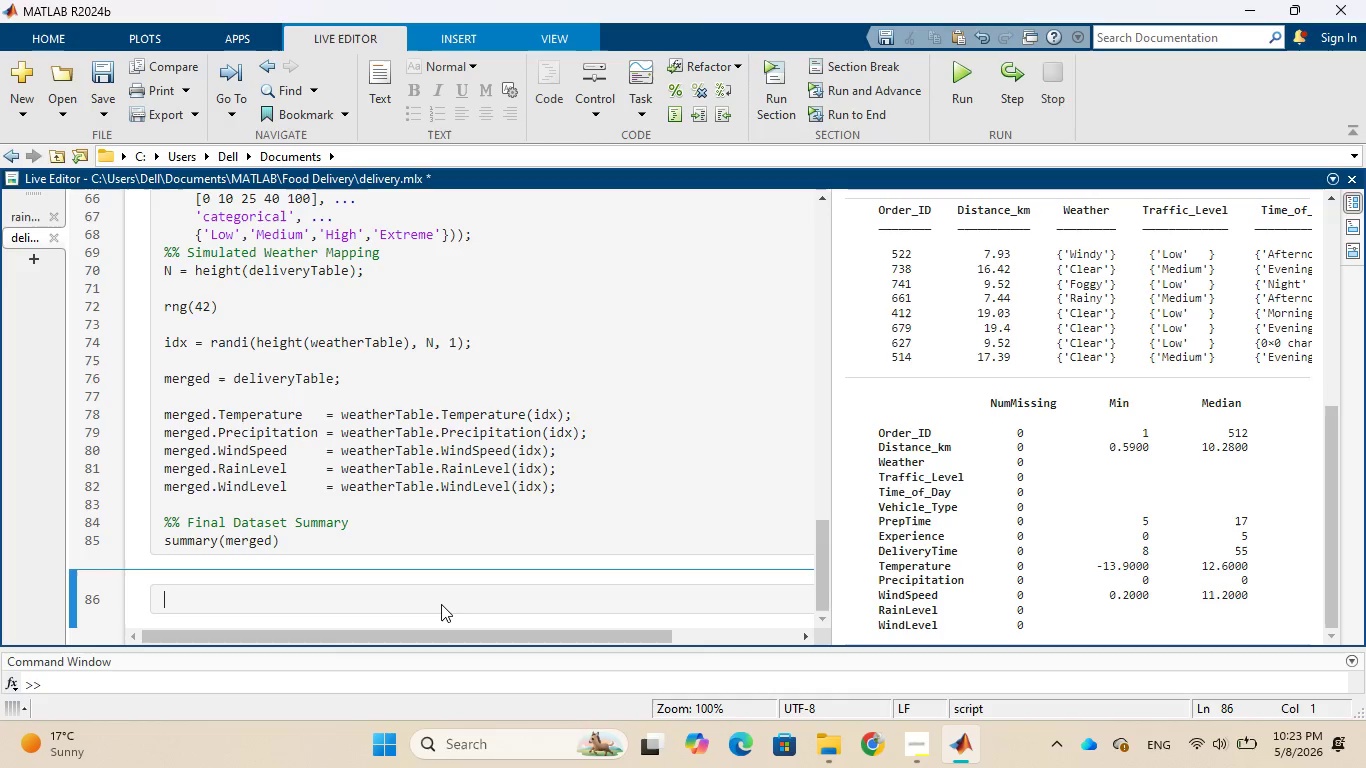 
left_click([156, 574])
 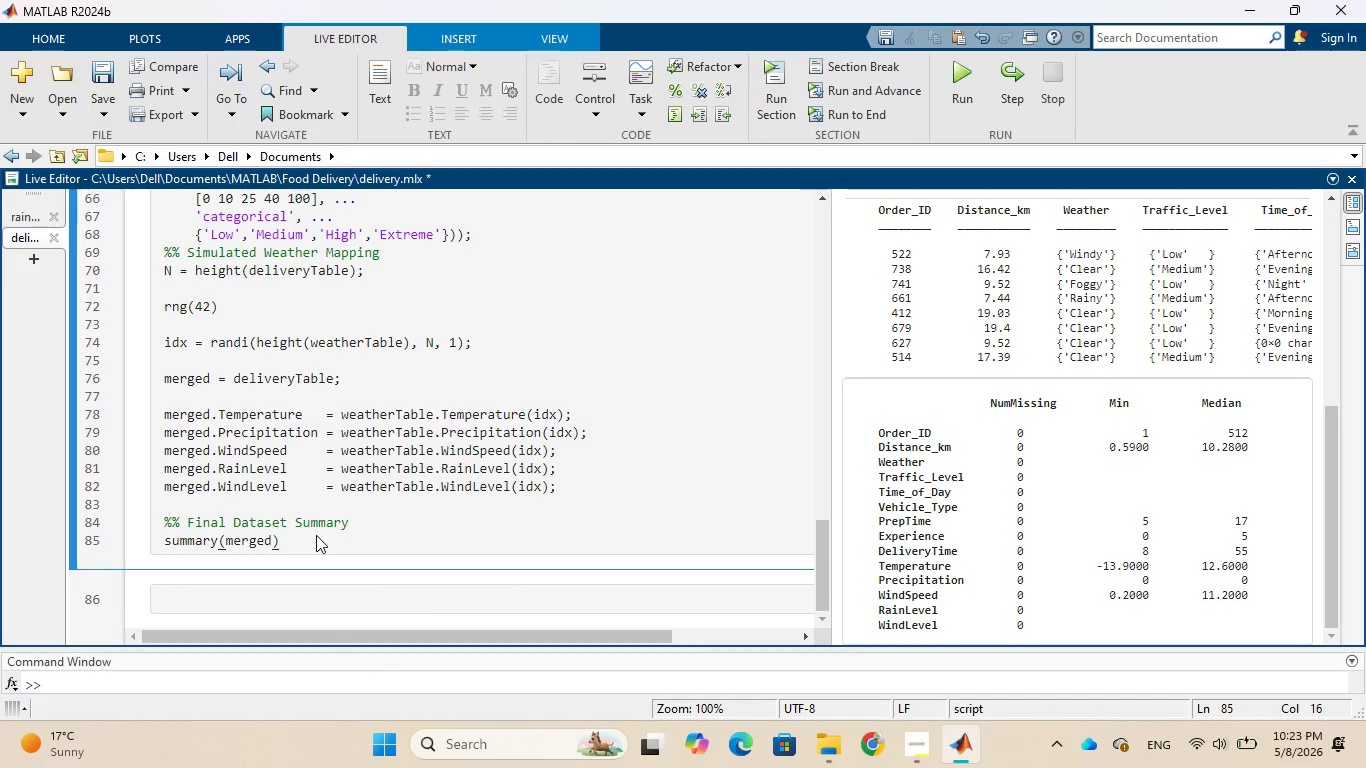 
key(Enter)
 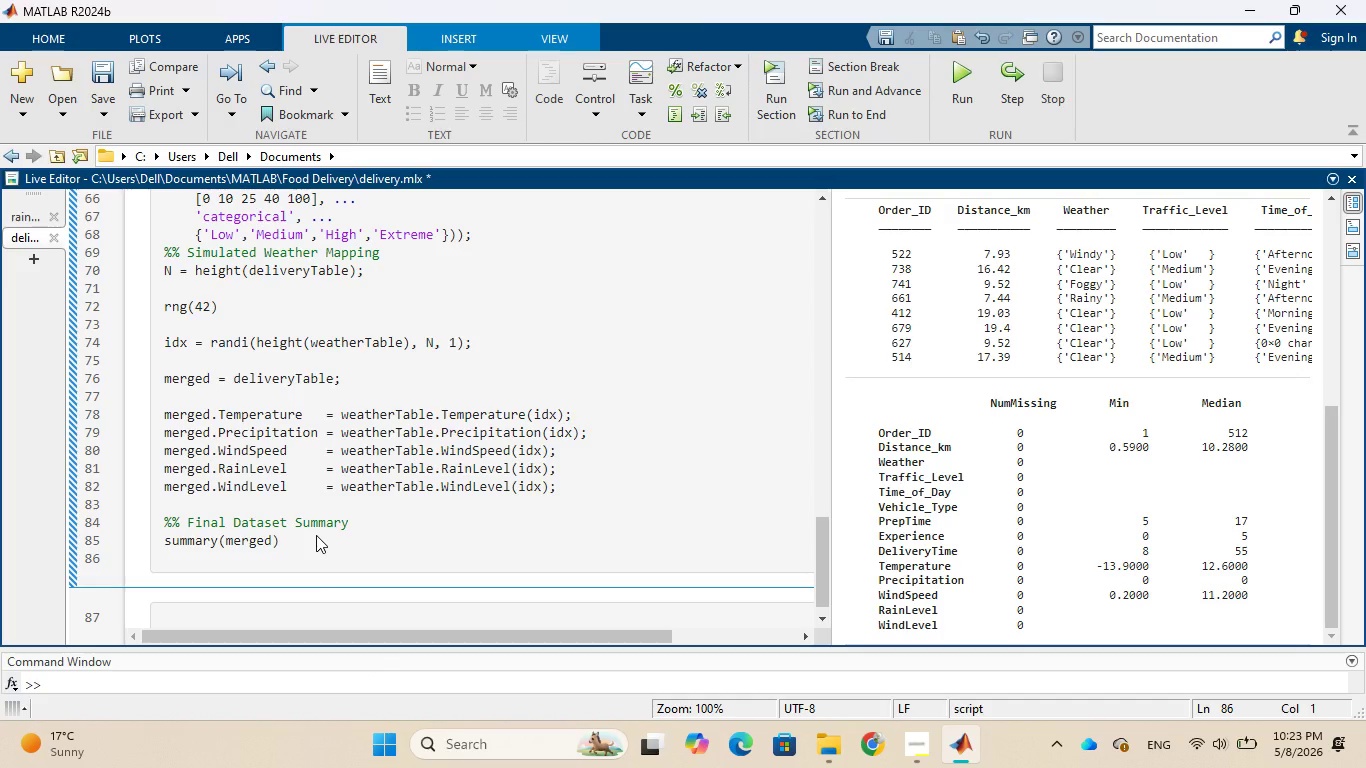 
type(%% Exploratory )
 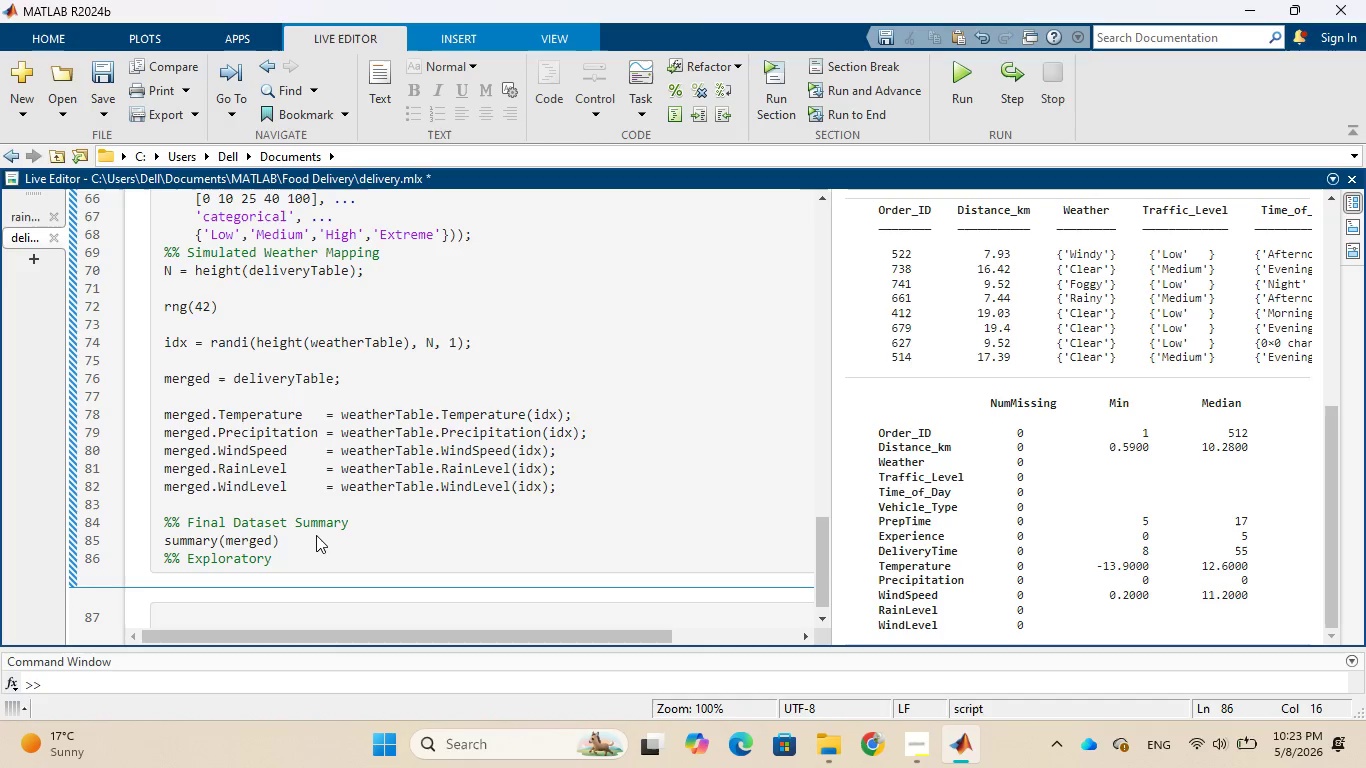 
type(Data Analysis)
 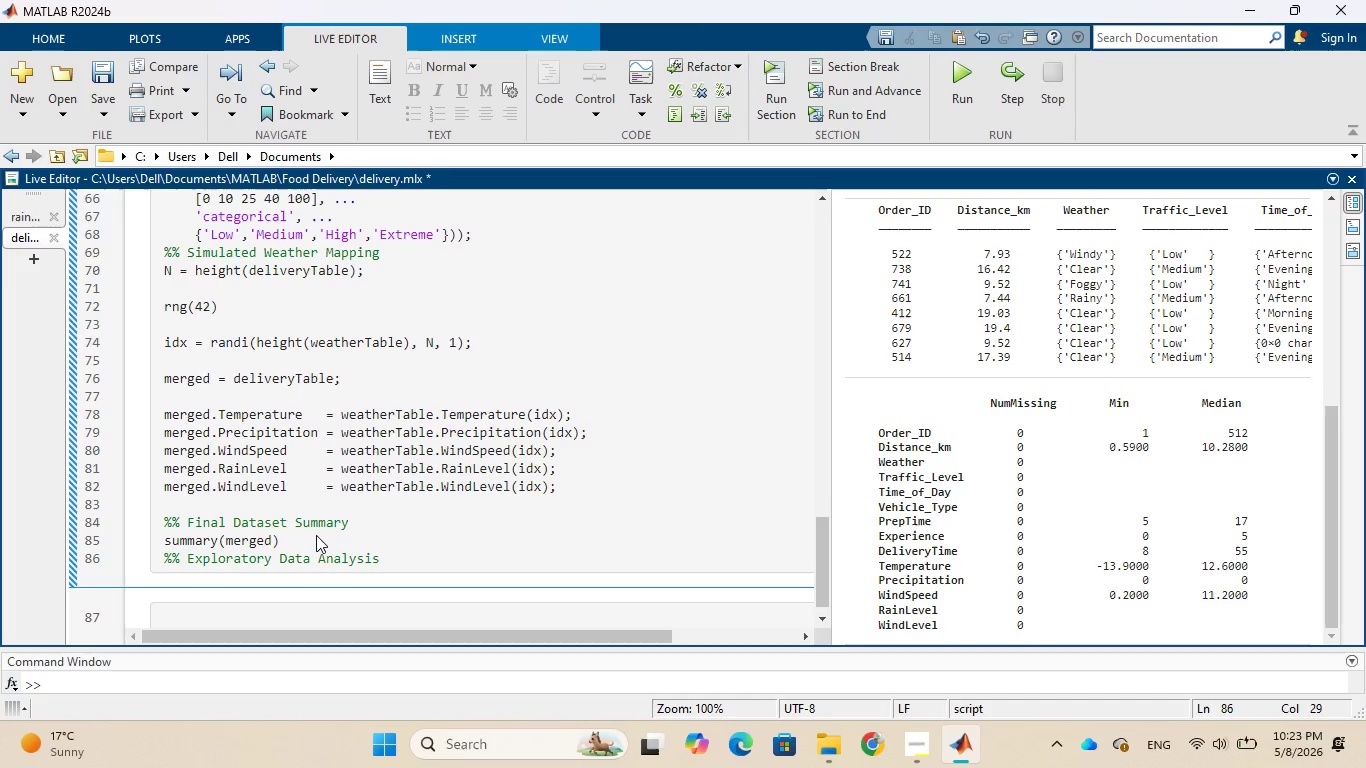 
key(Enter)
 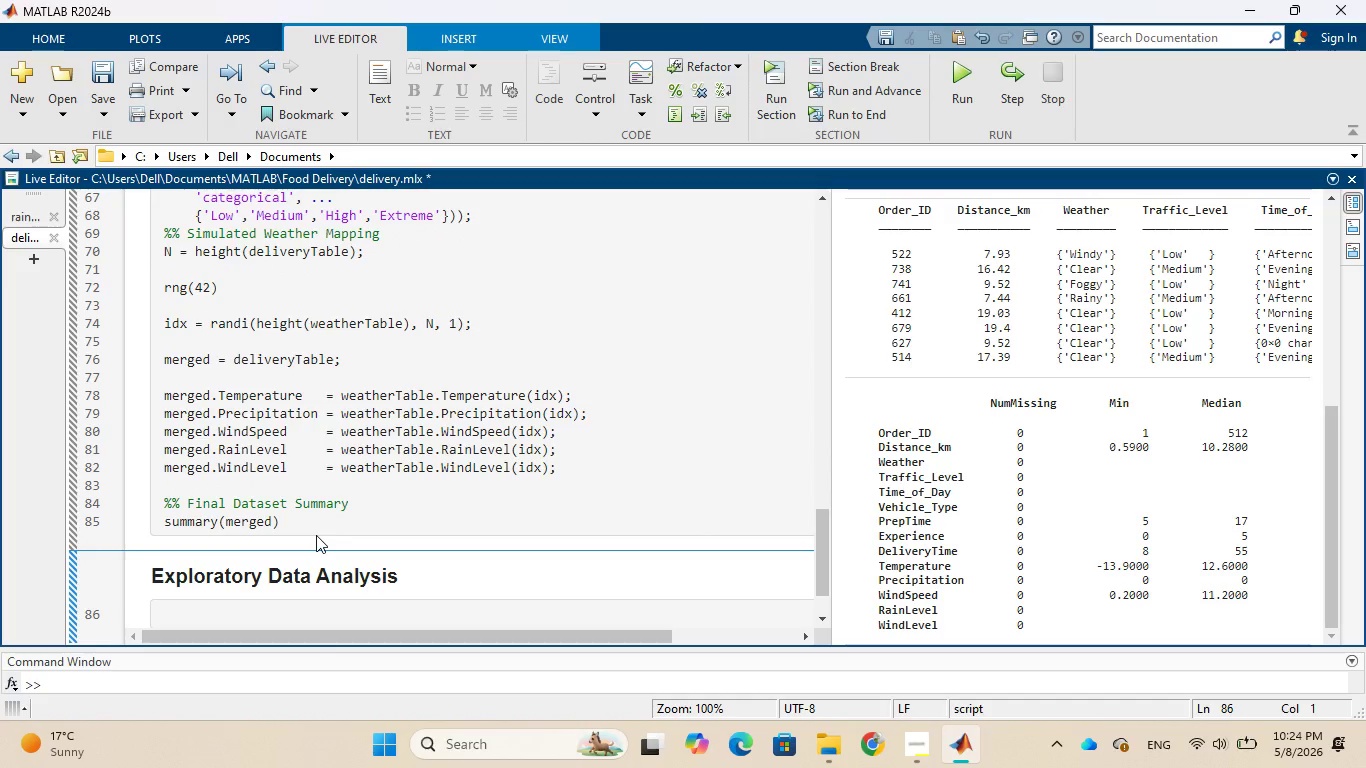 
wait(10.25)
 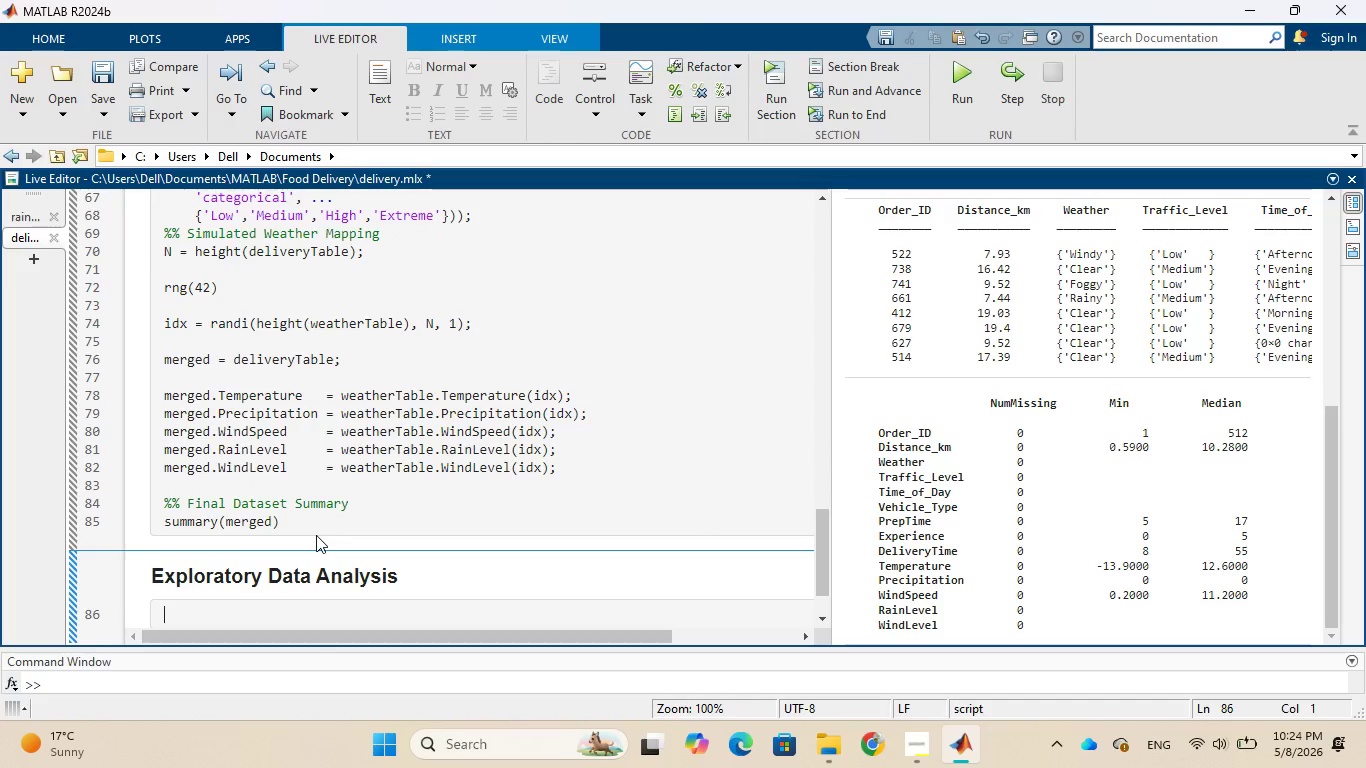 
type(% Outlier Detection)
 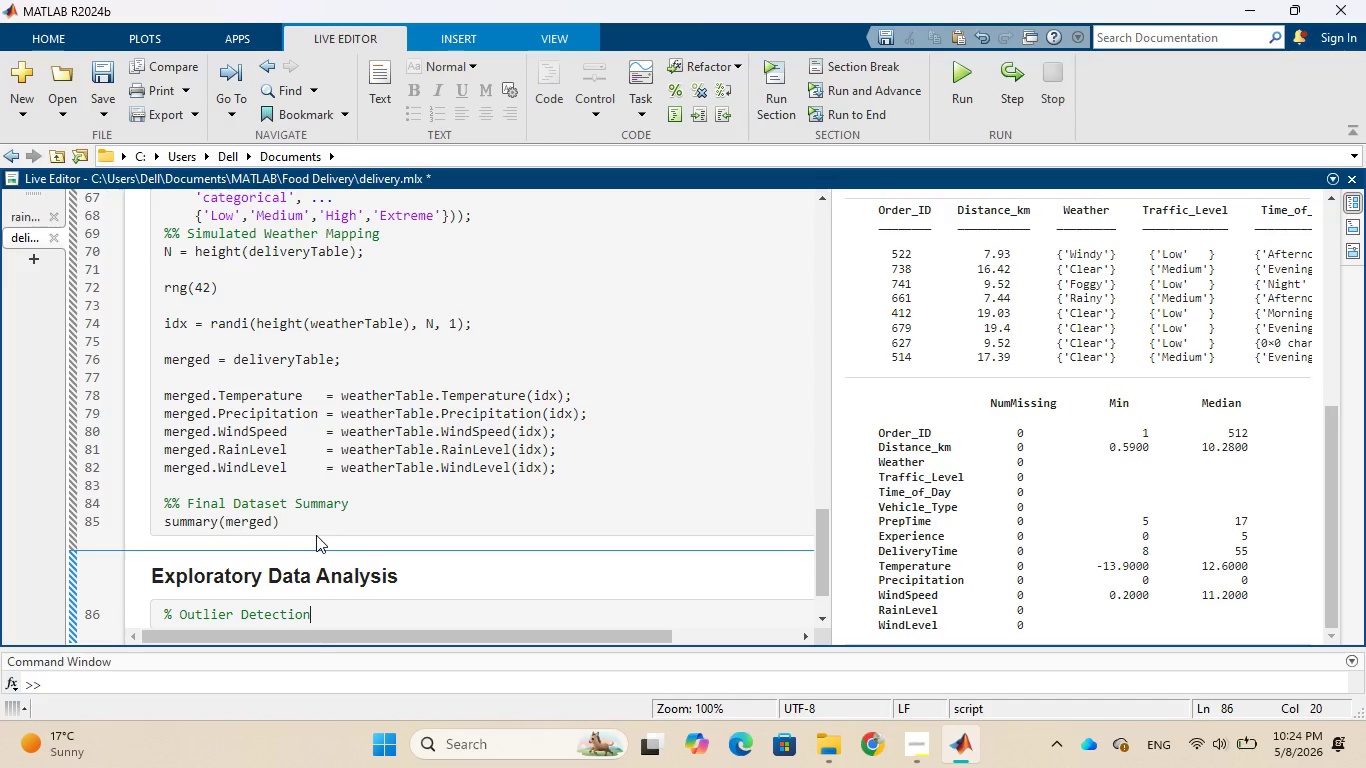 
wait(16.38)
 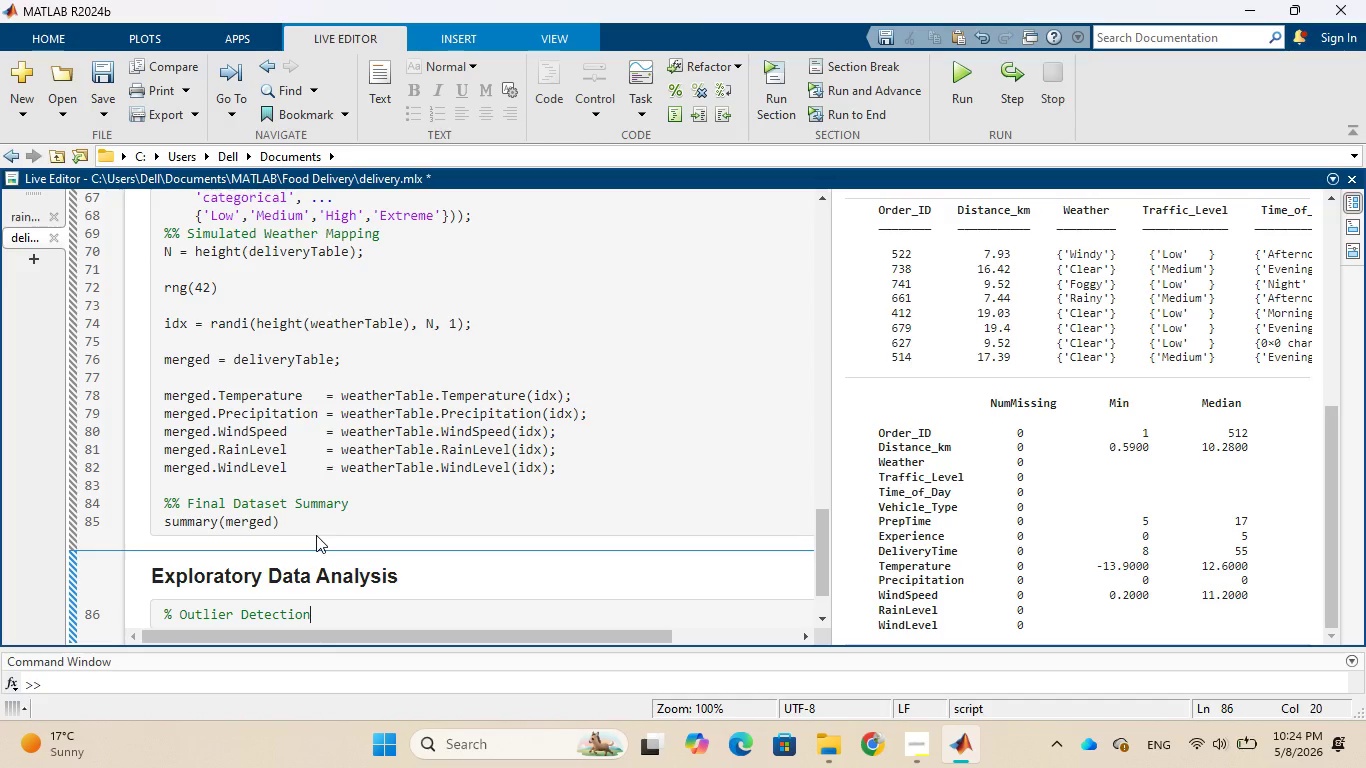 
key(Enter)
 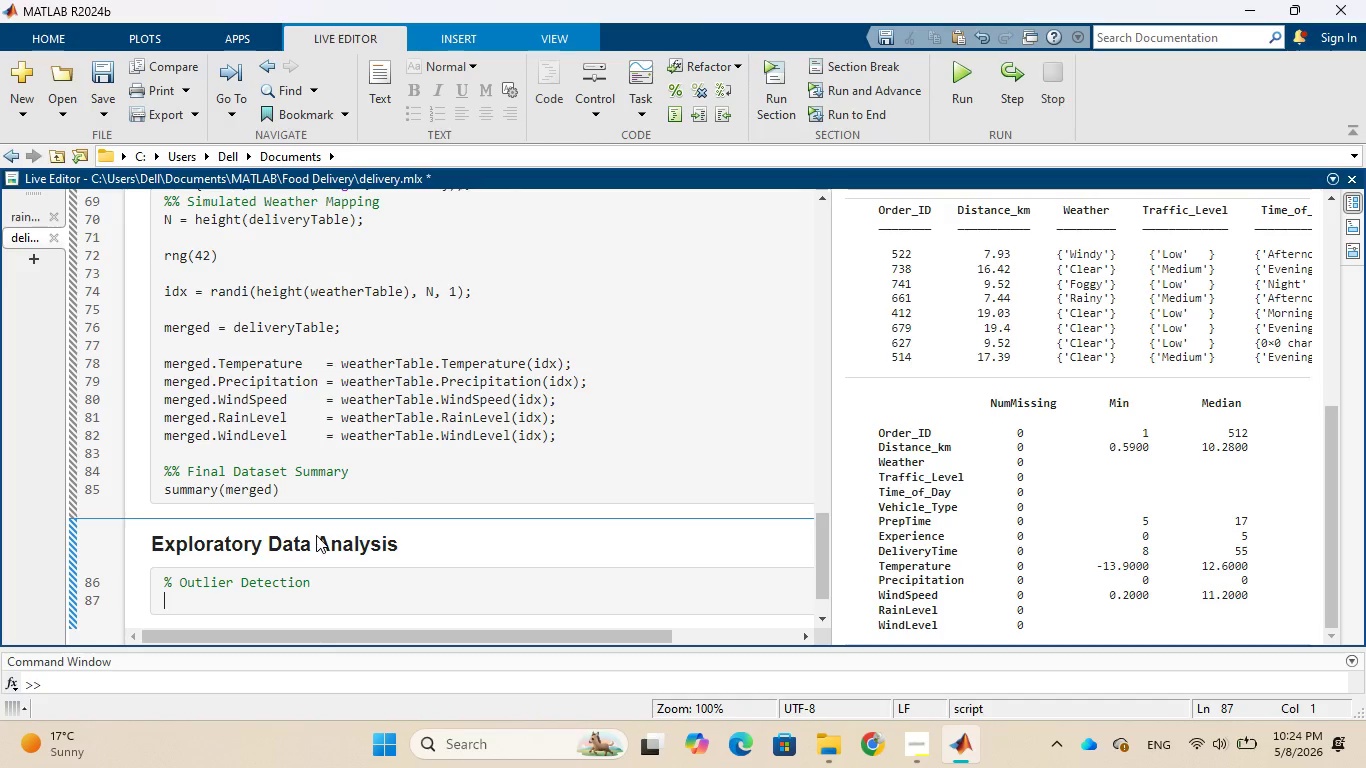 
wait(6.08)
 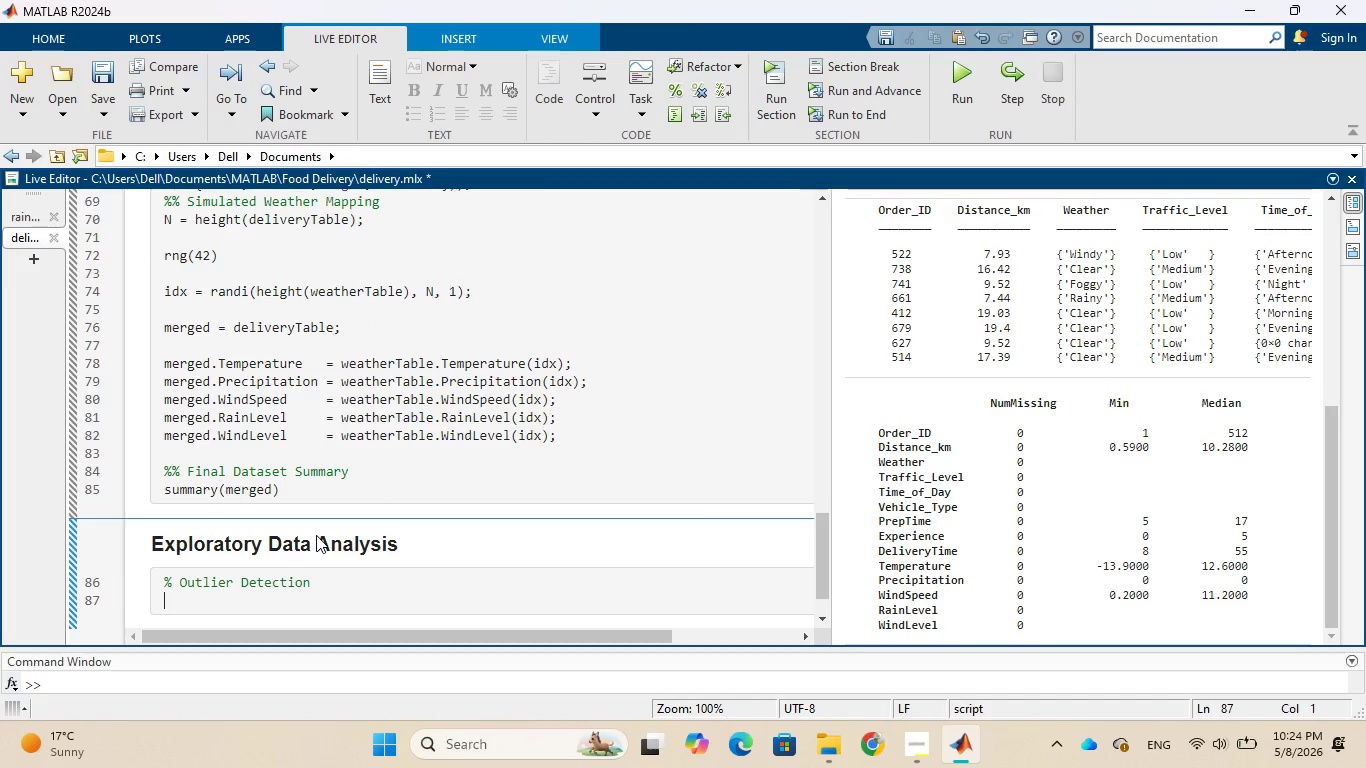 
type(% Boxplot)
 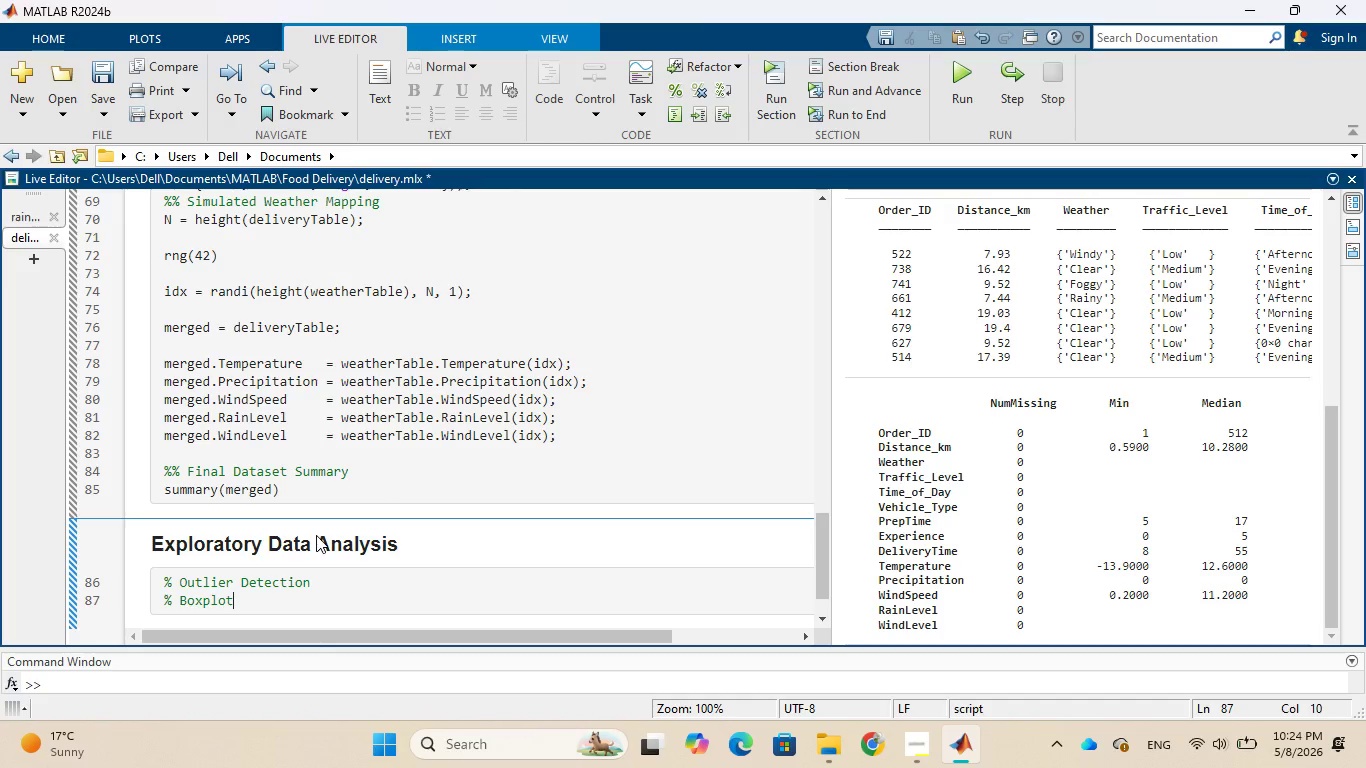 
key(Enter)
 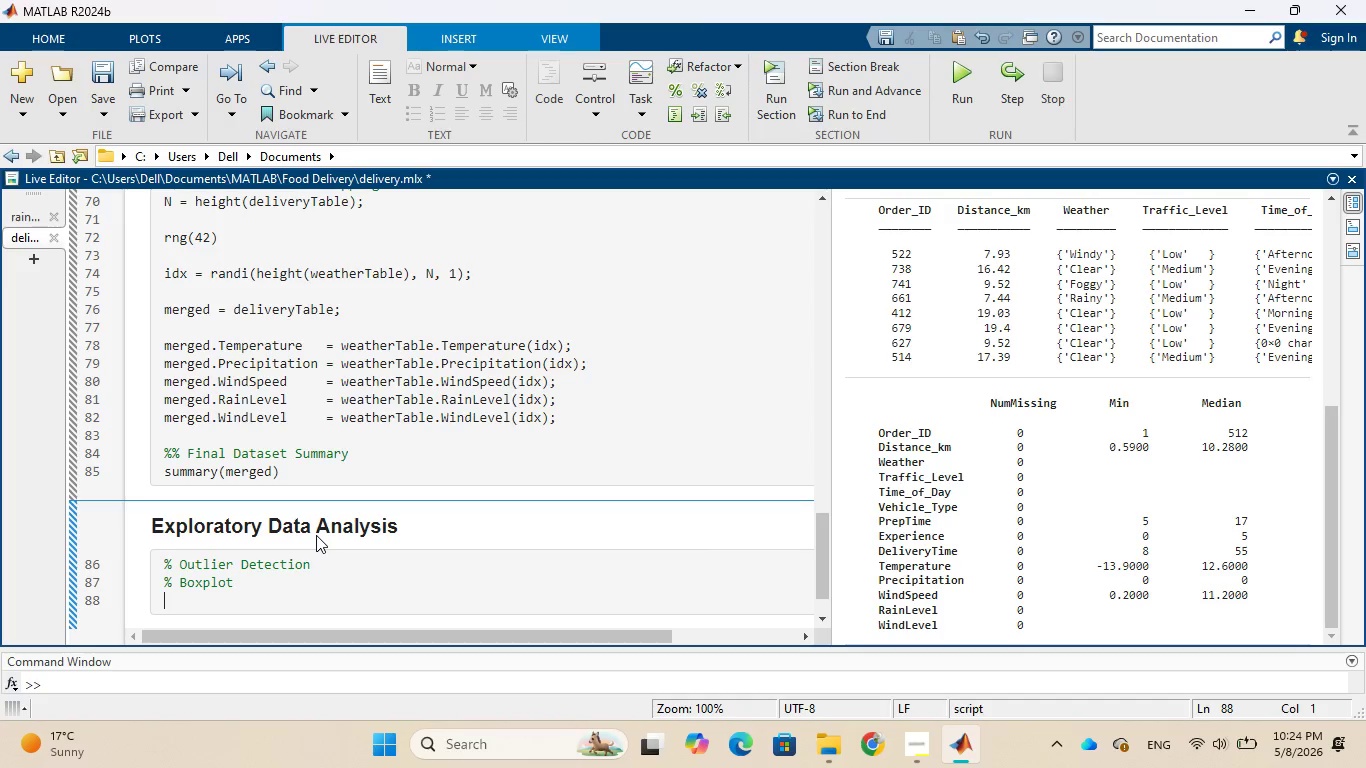 
type(figure;)
 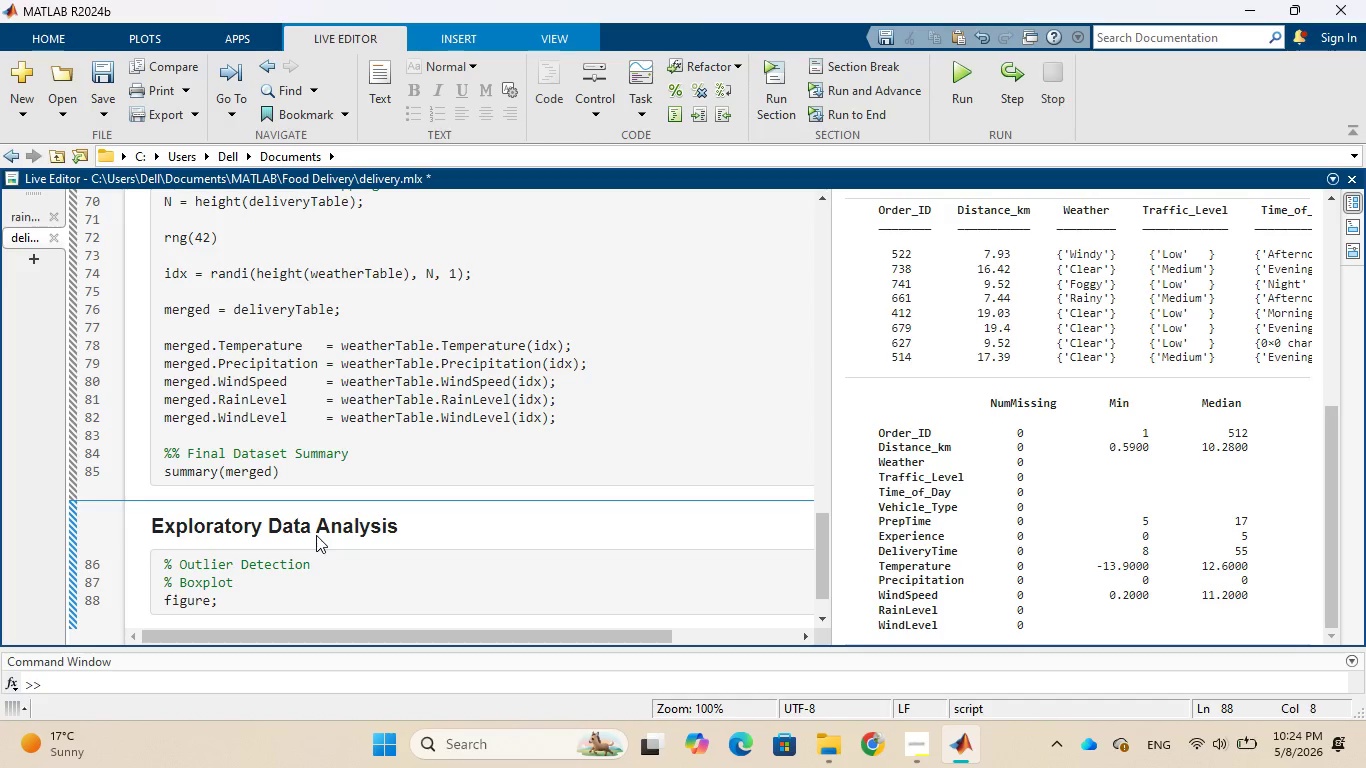 
key(Enter)
 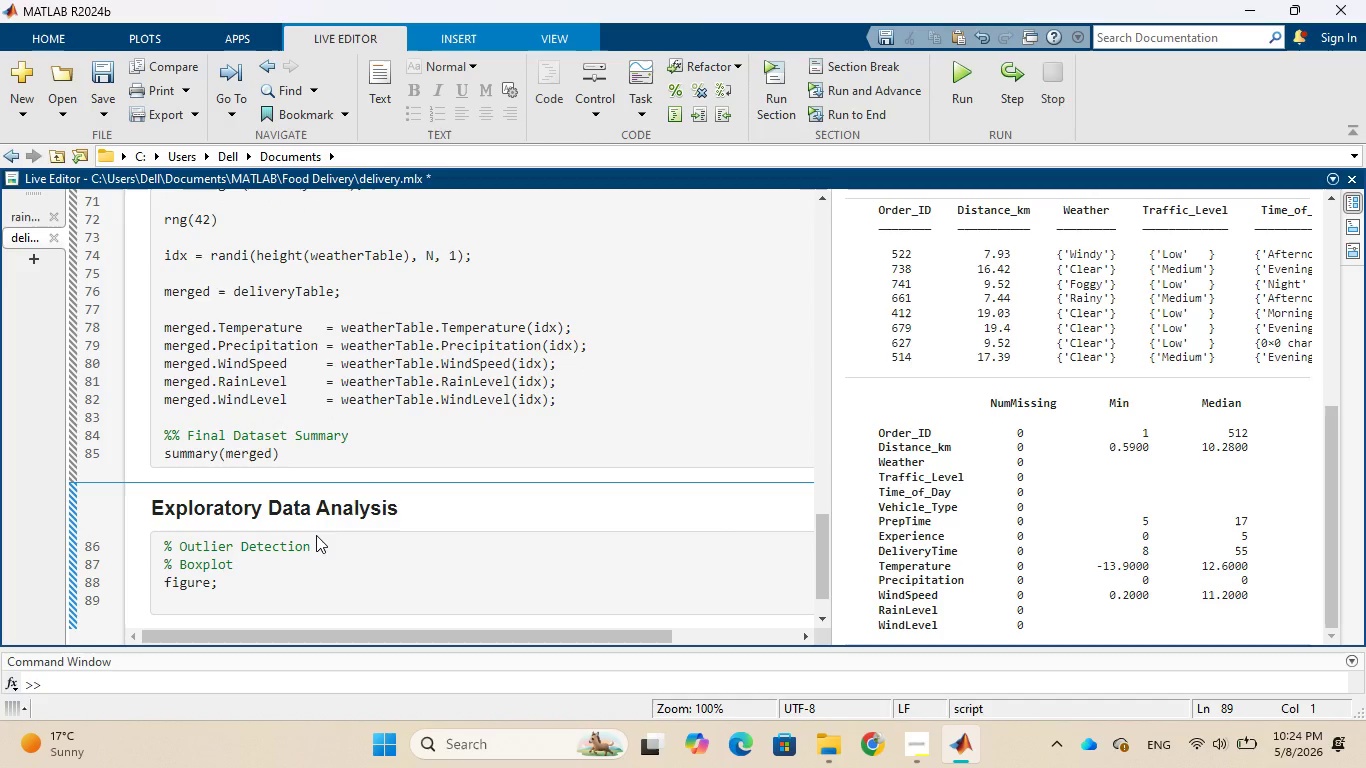 
type(box)
 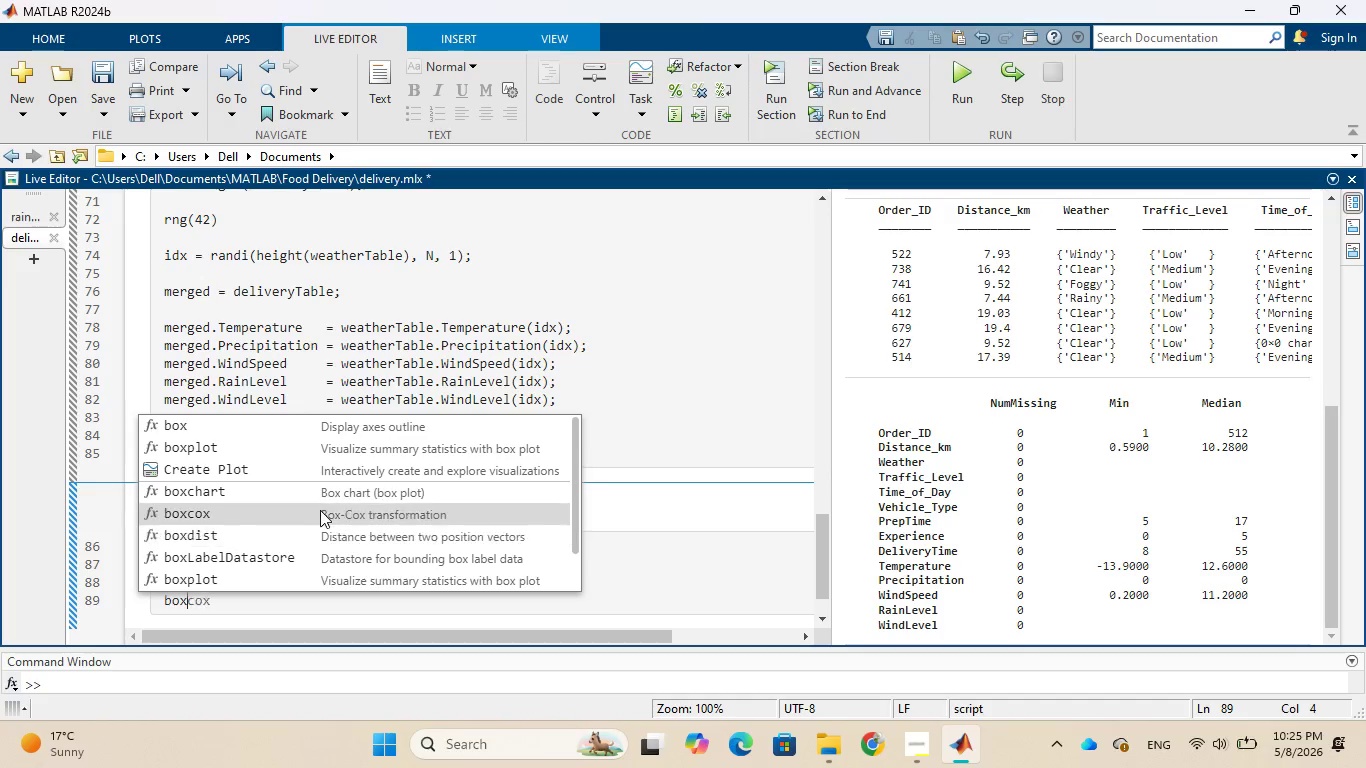 
left_click([279, 445])
 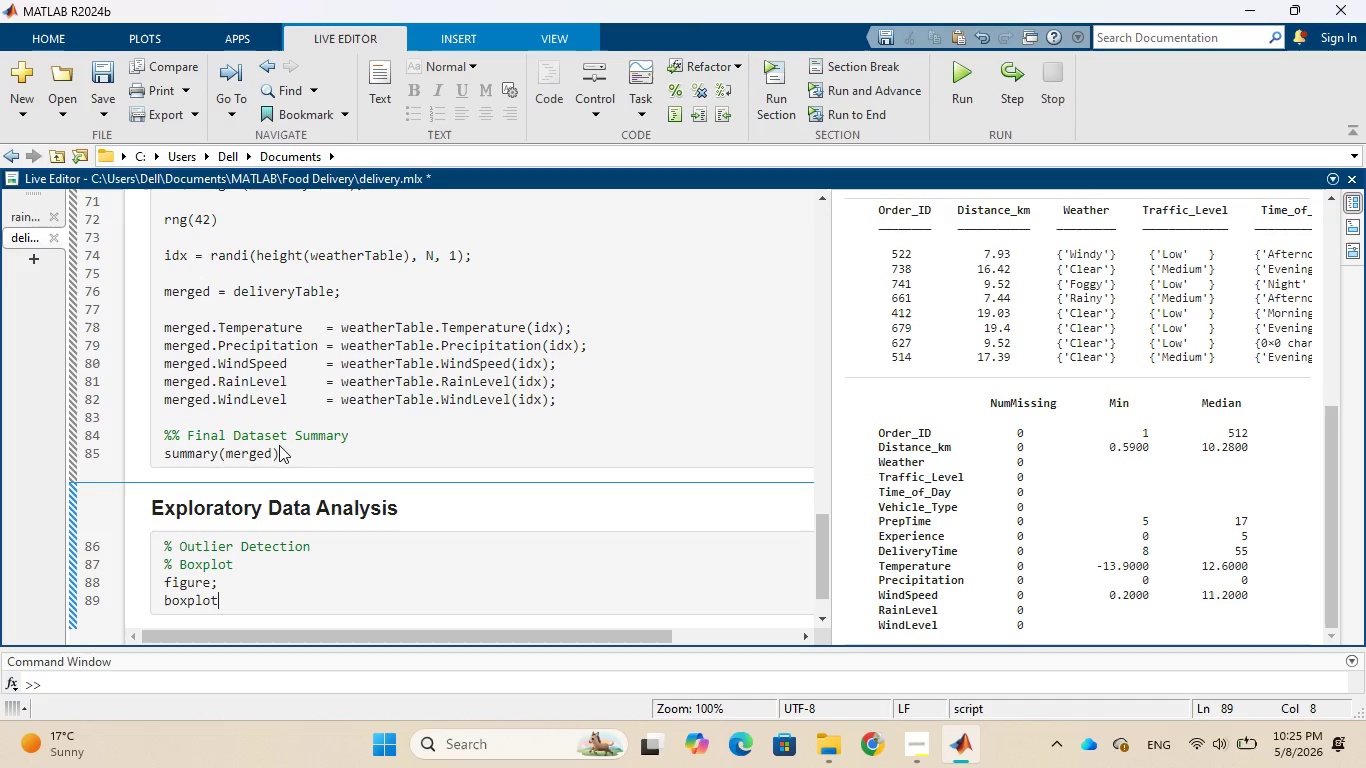 
wait(7.11)
 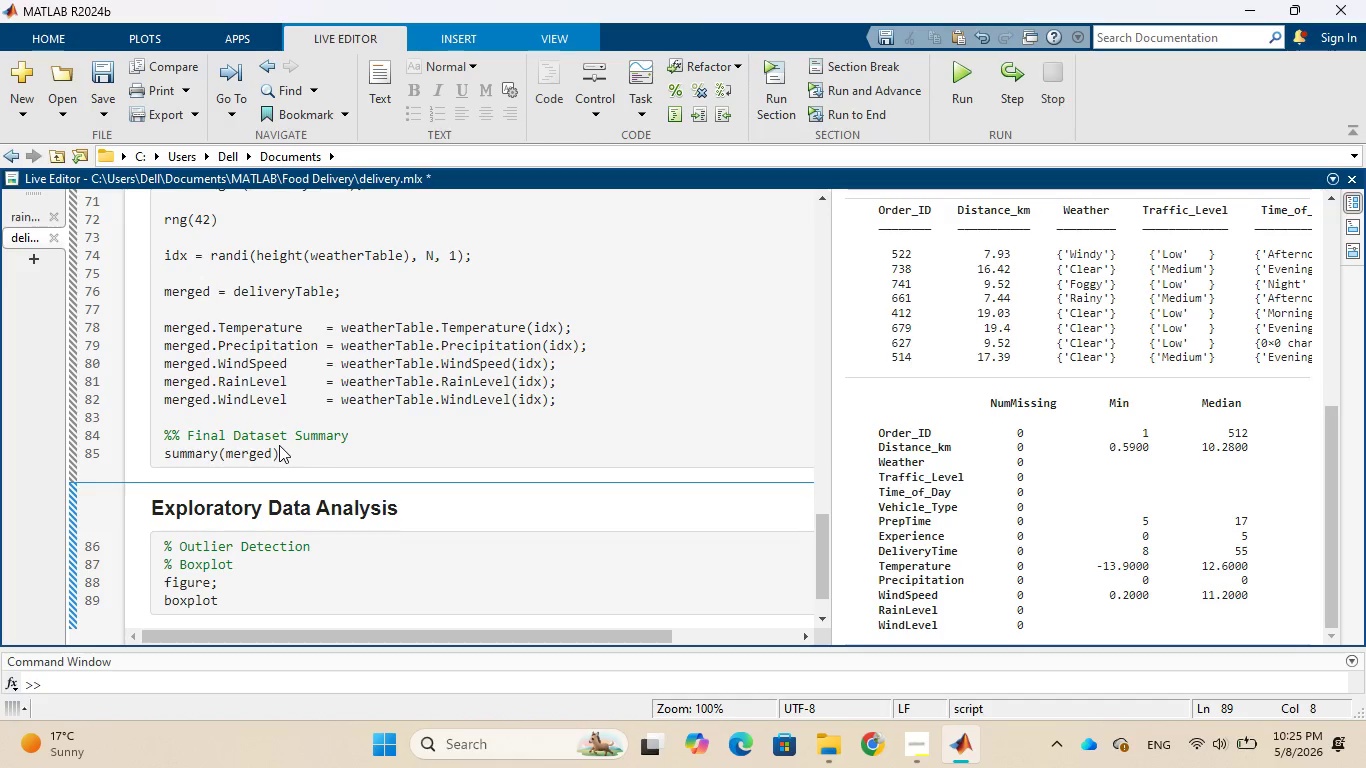 
type((merged.)
 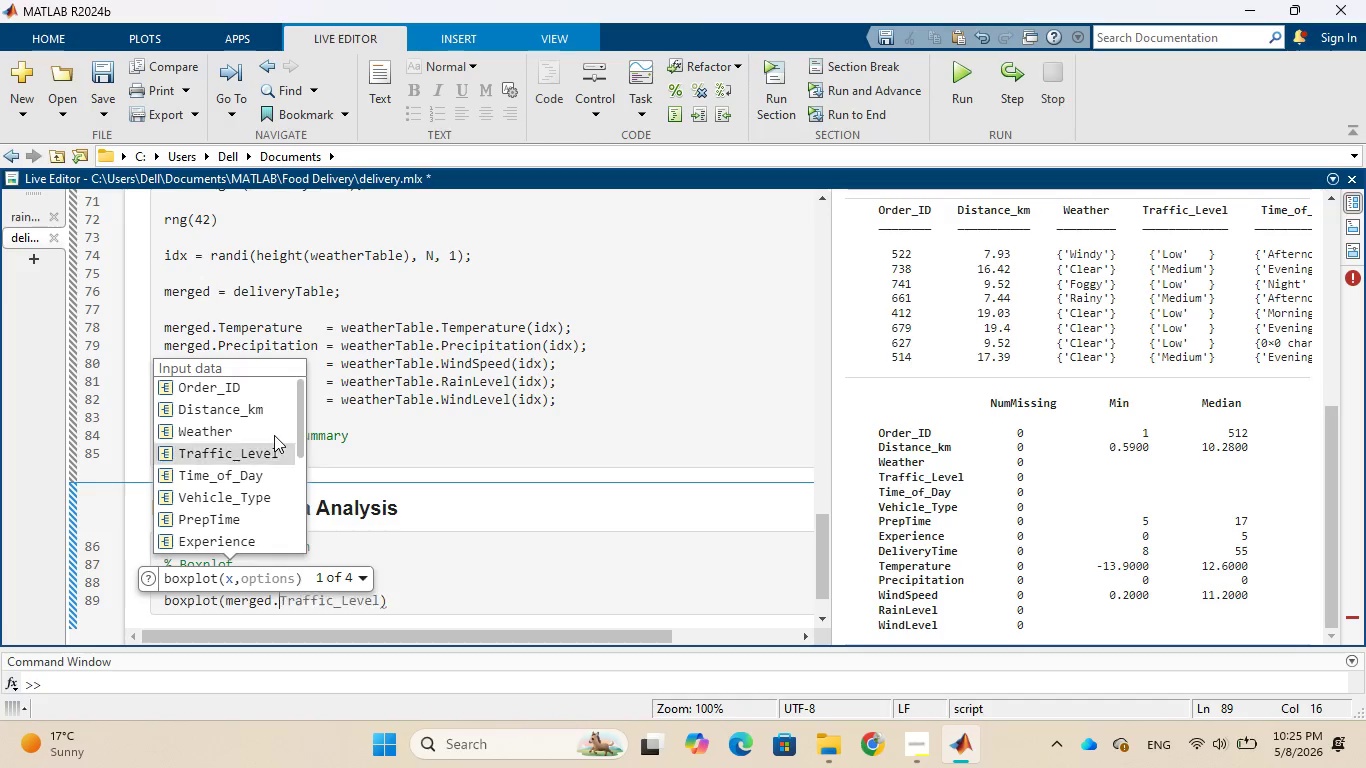 
wait(7.23)
 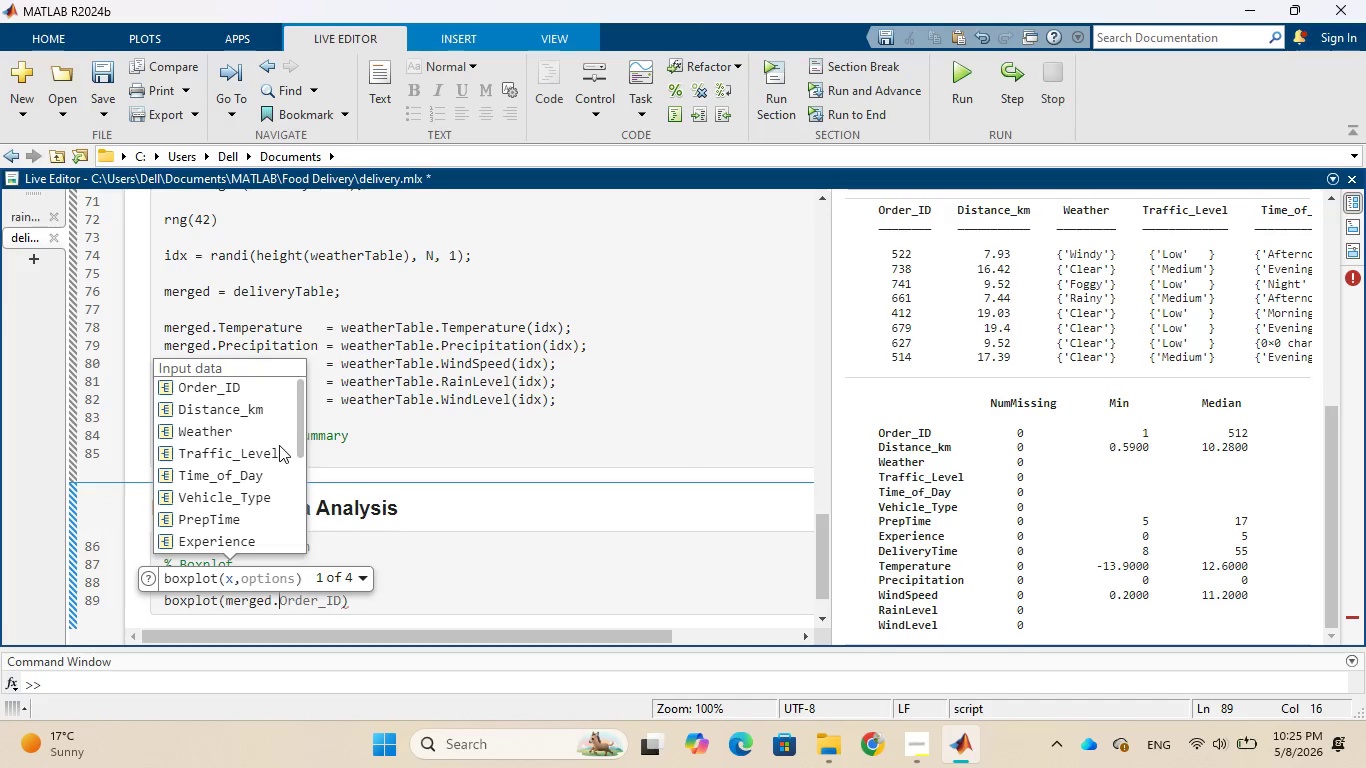 
left_click_drag(start_coordinate=[298, 423], to_coordinate=[301, 465])
 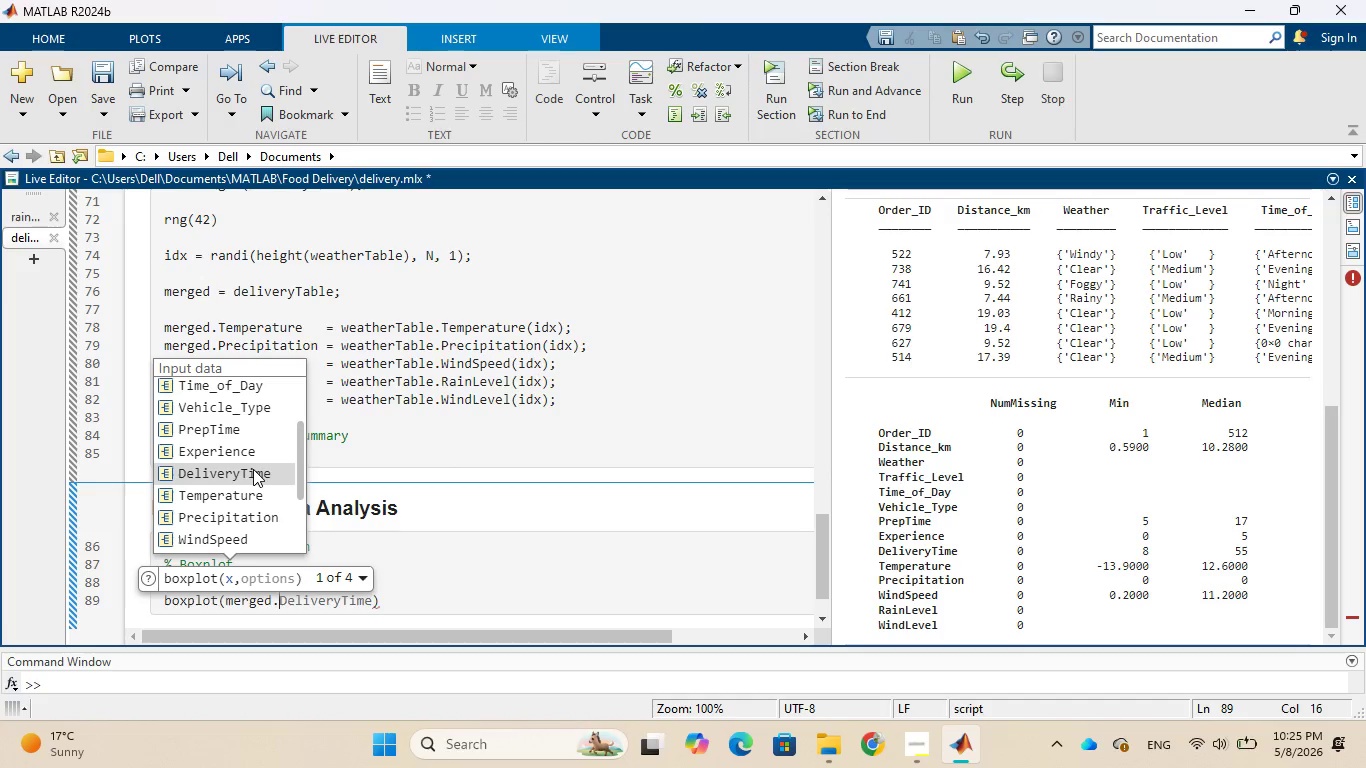 
left_click([253, 469])
 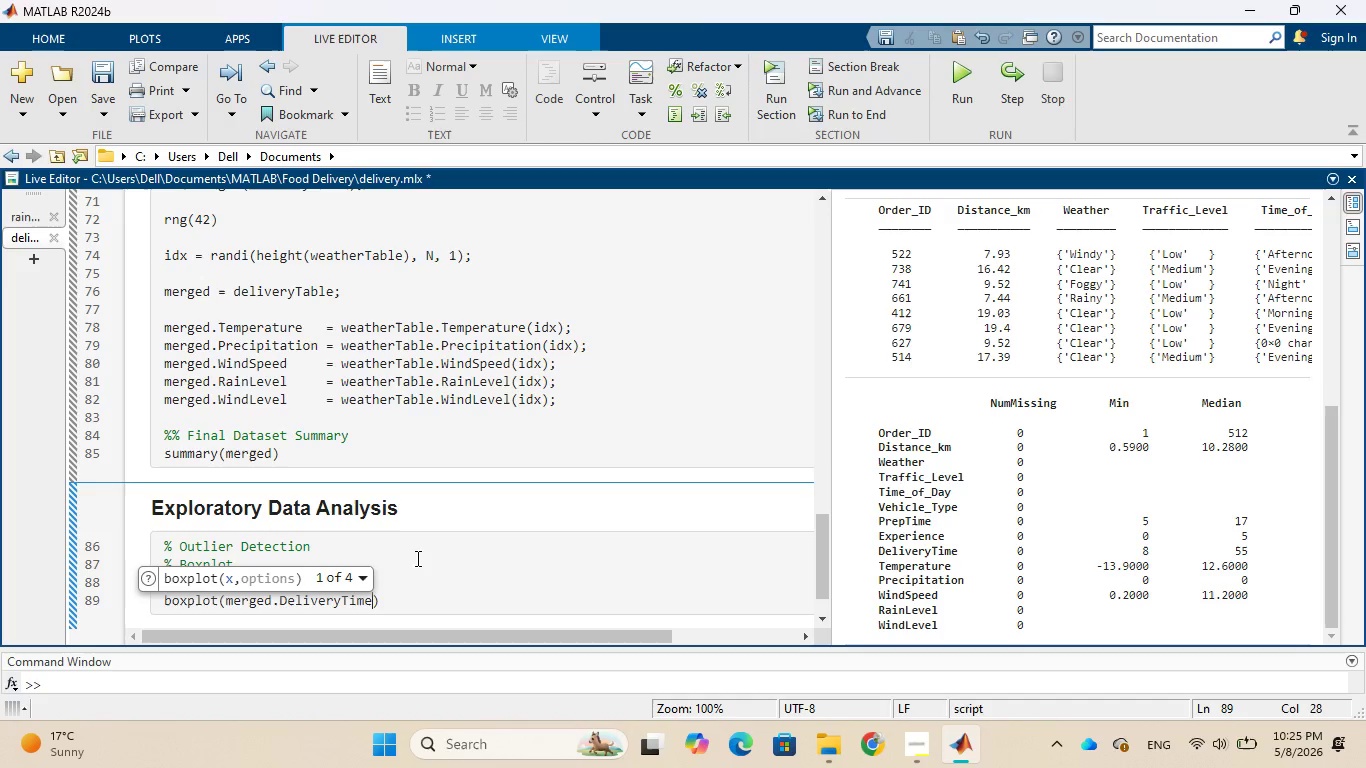 
left_click([411, 603])
 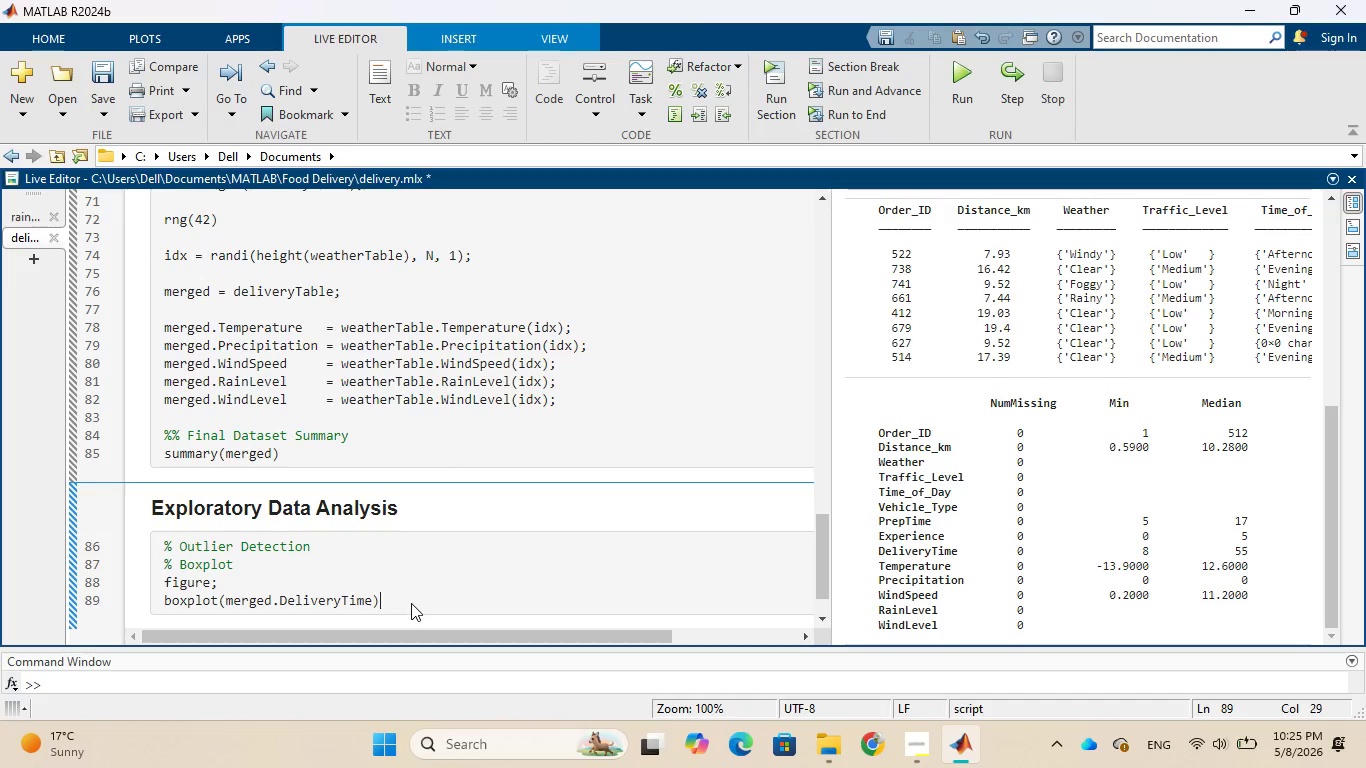 
key(Enter)
 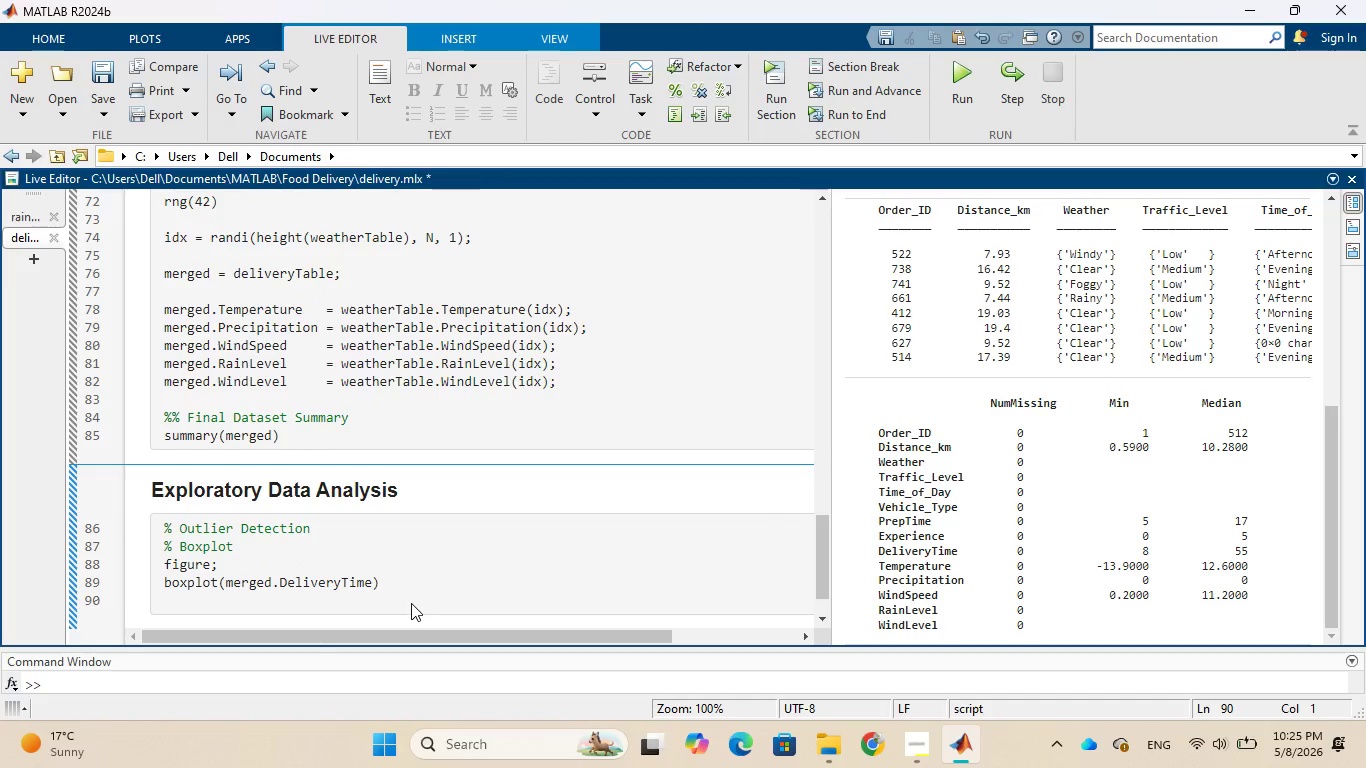 
type(title()
 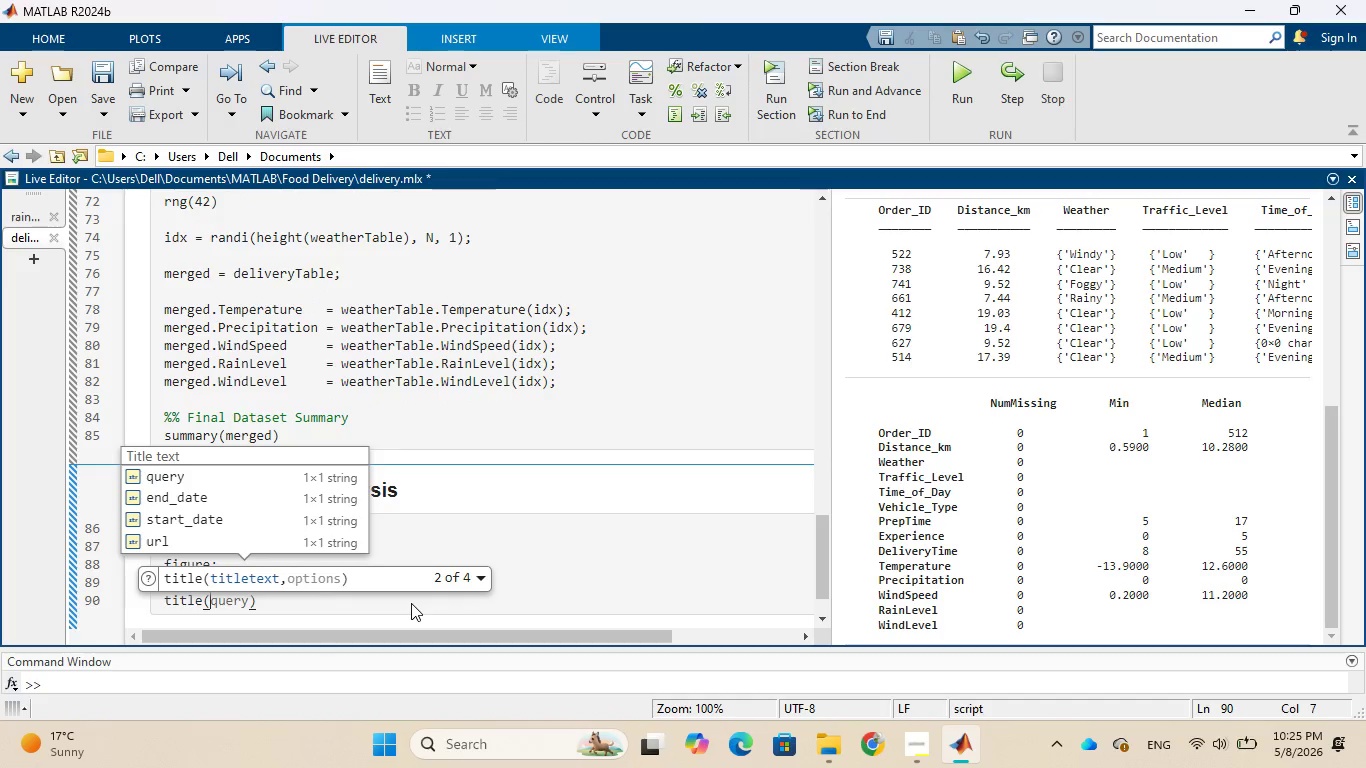 
type('DELIVRY)
 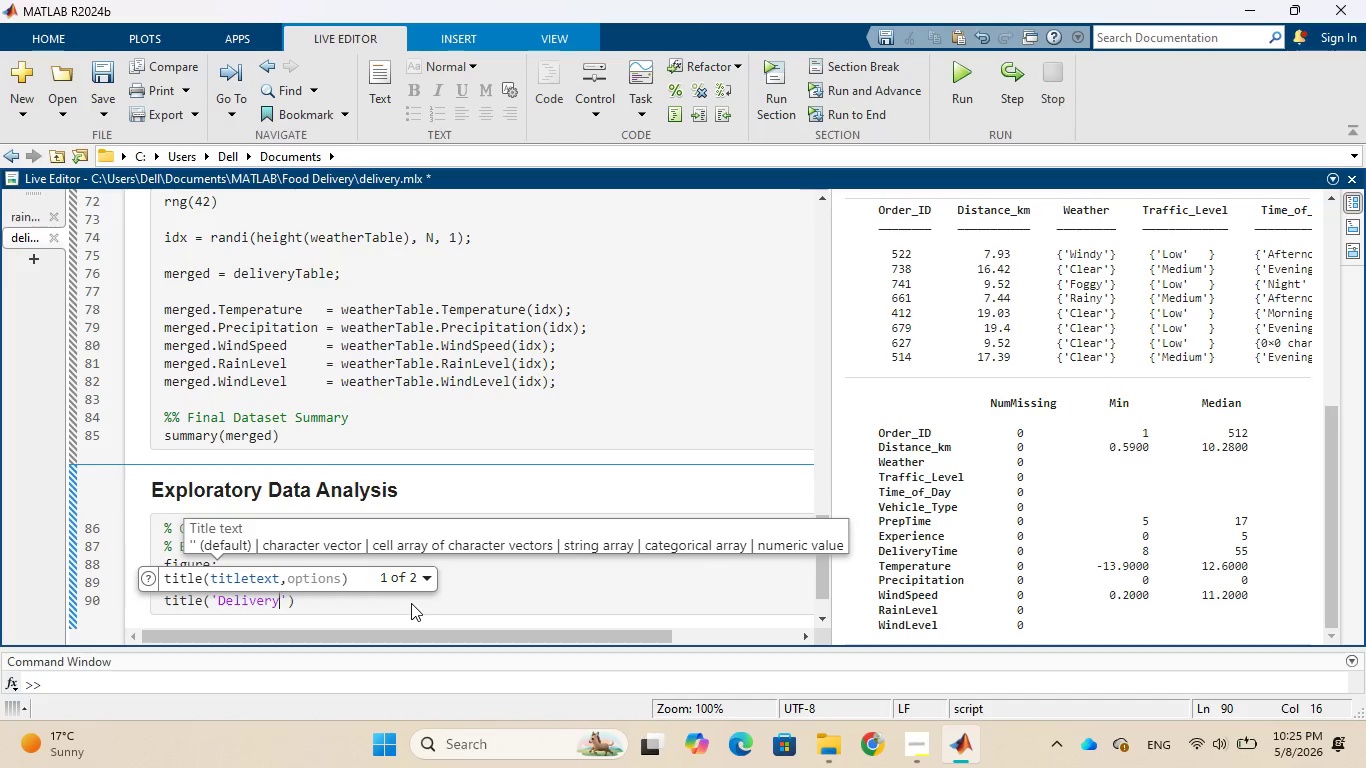 
hold_key(key=CapsLock, duration=0.31)
 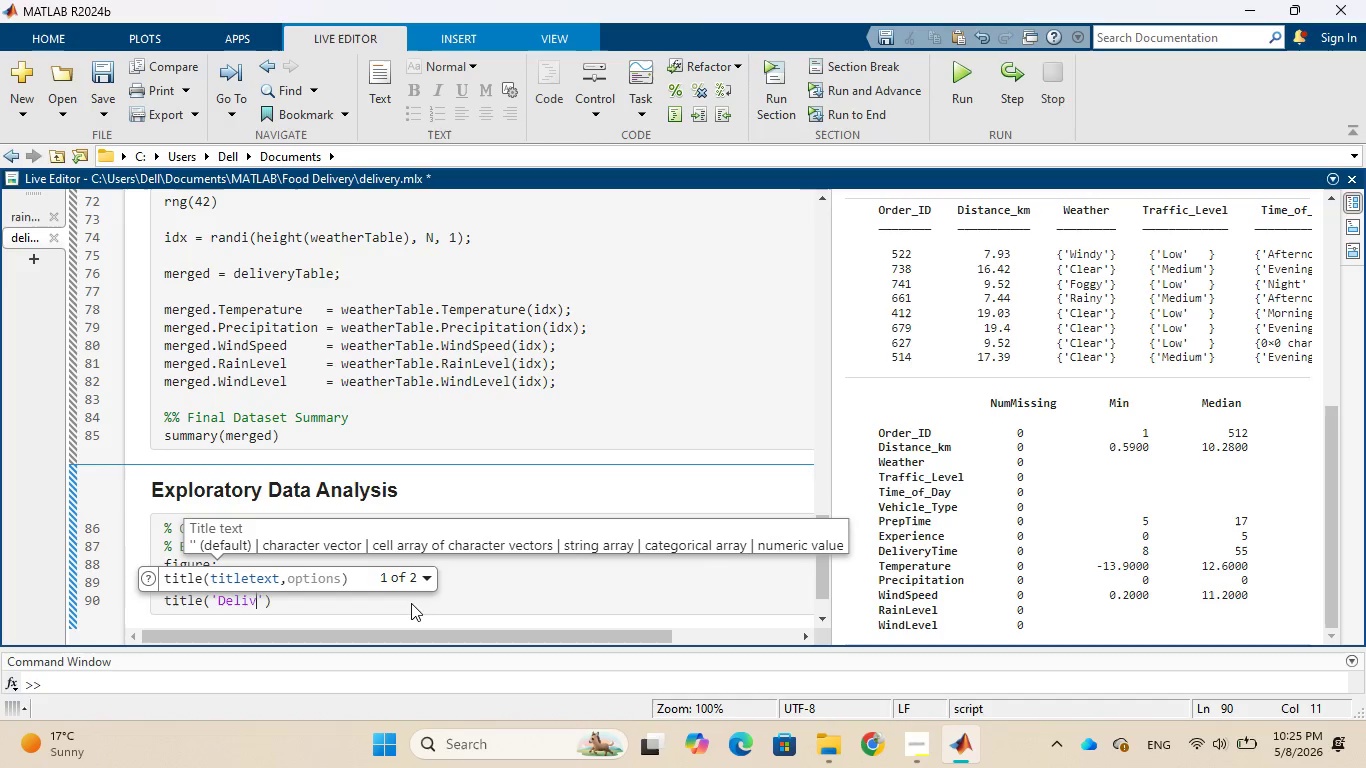 
type( Time Outlier Detection)
 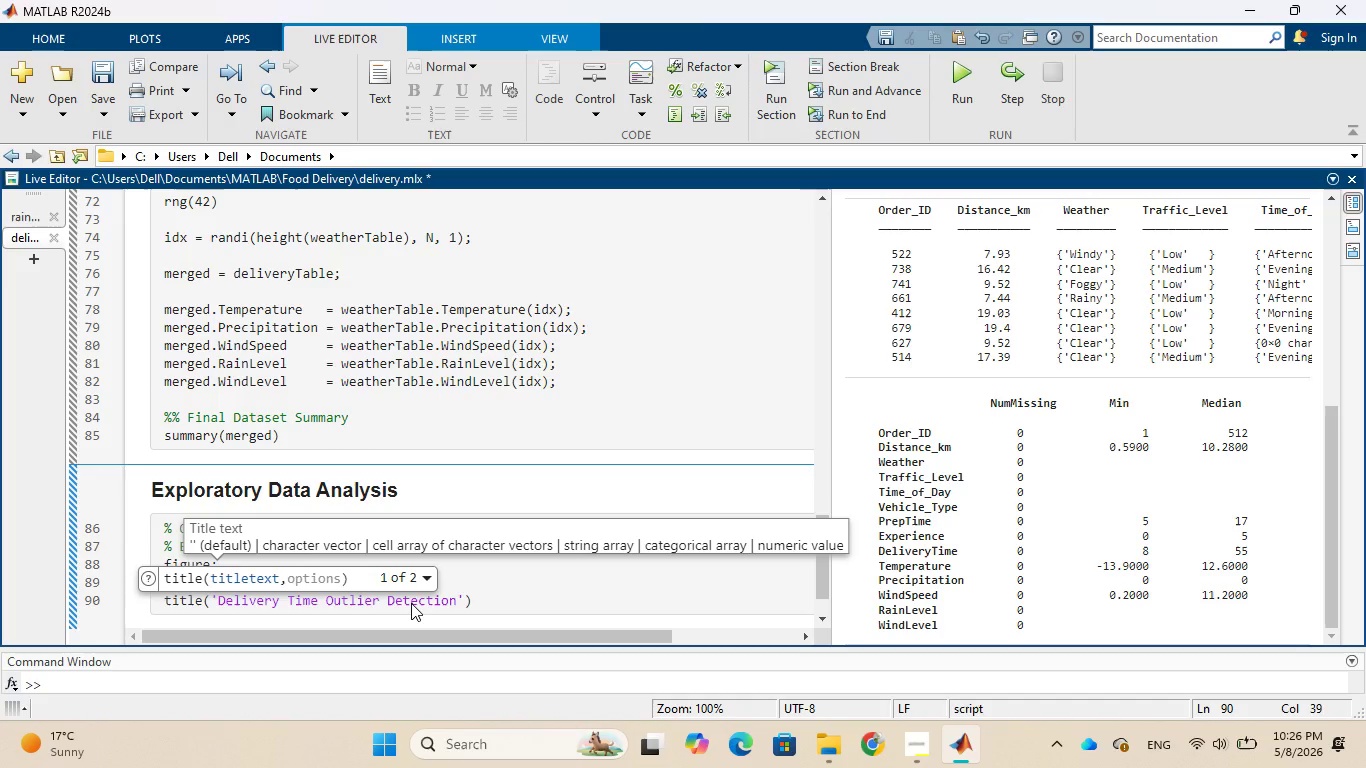 
key(ArrowRight)
 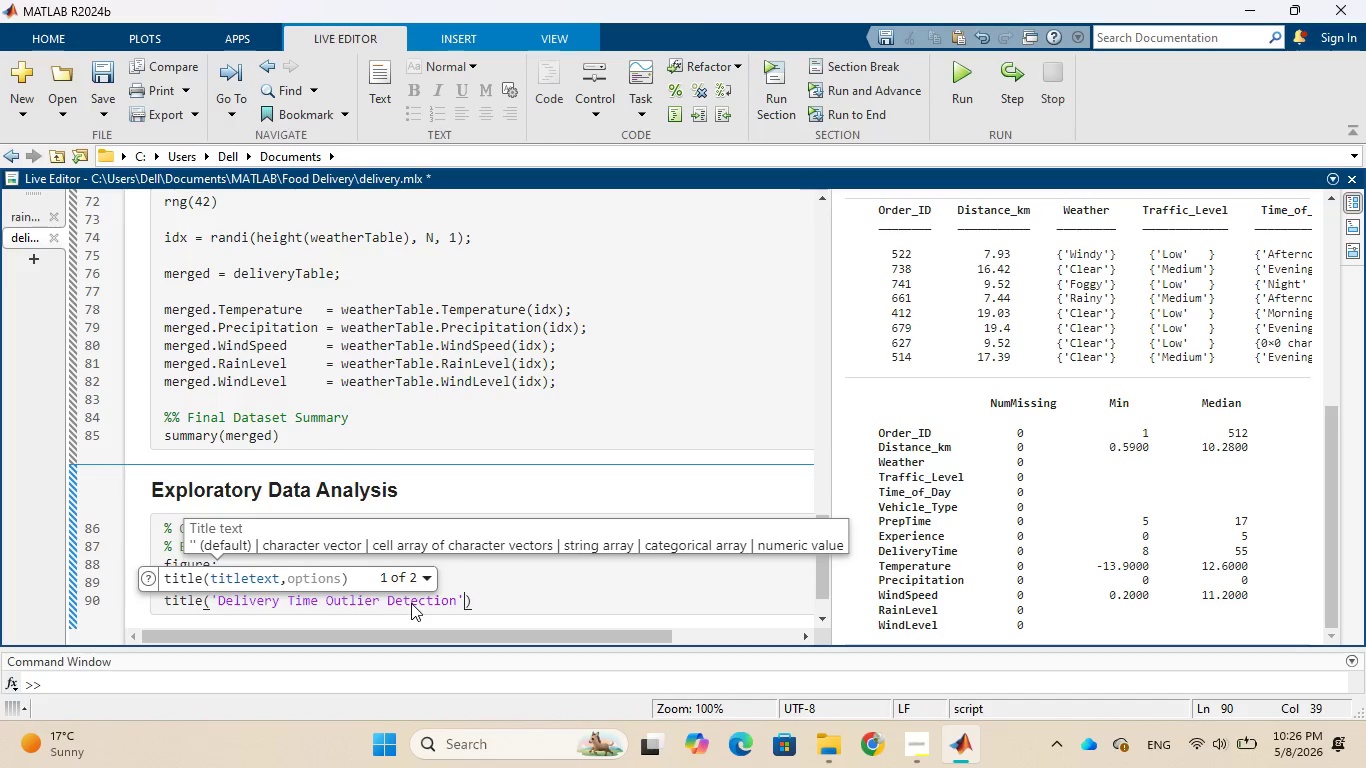 
key(ArrowRight)
 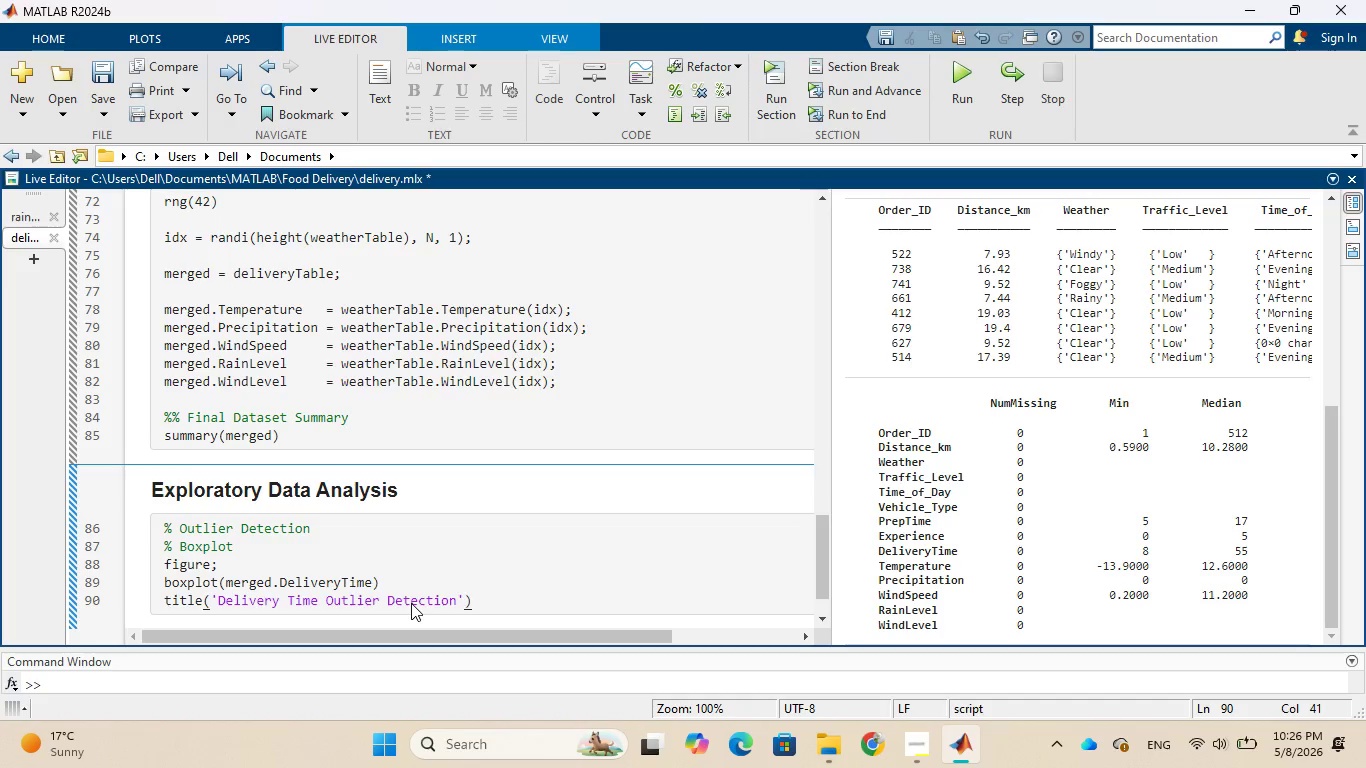 
key(Enter)
 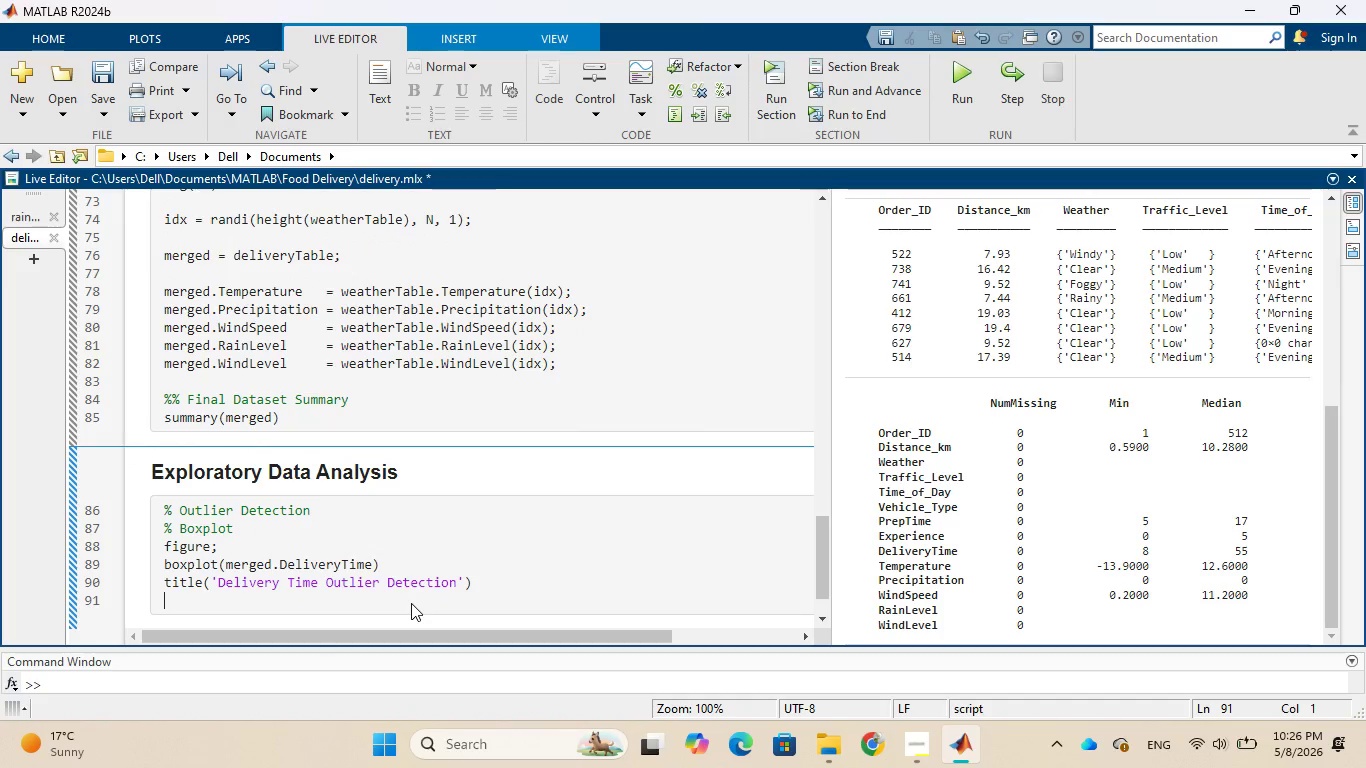 
type(ylabel()
 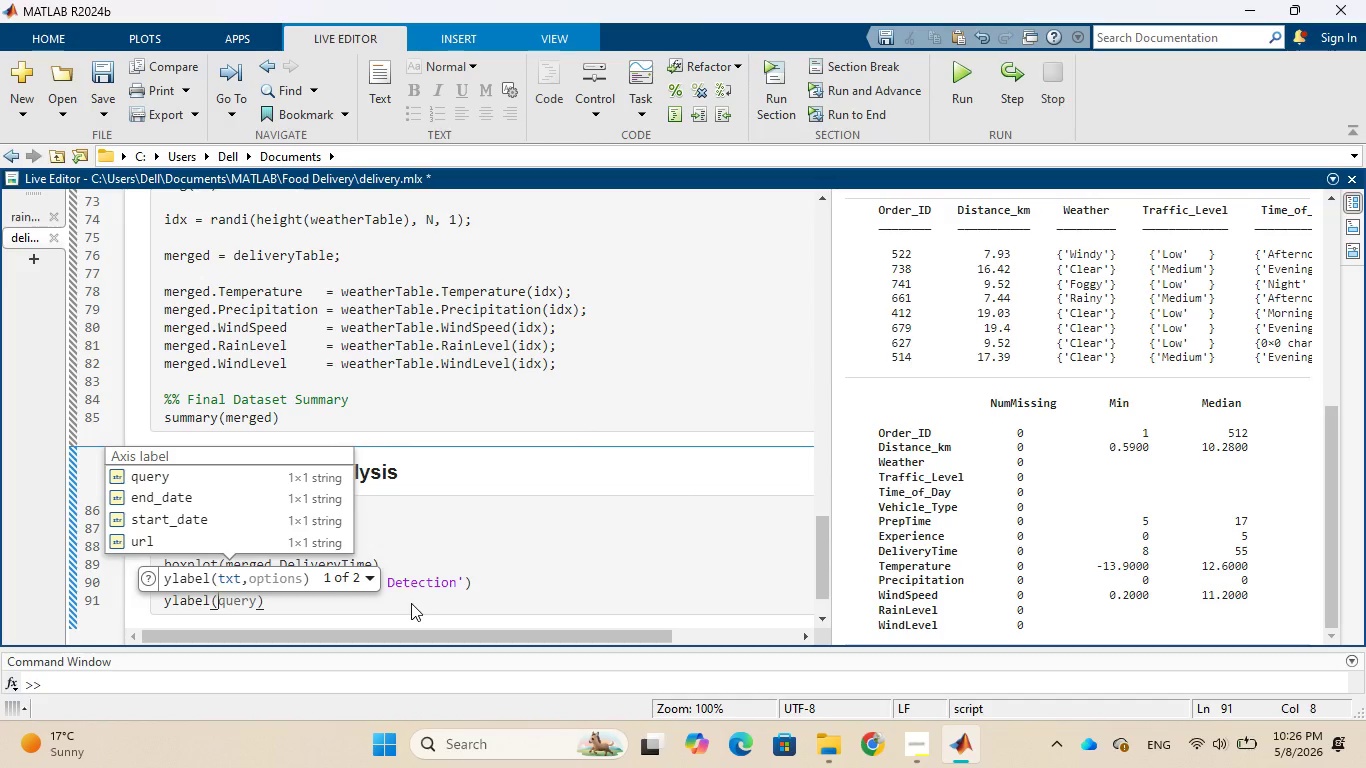 
type('Delivry Time ())
 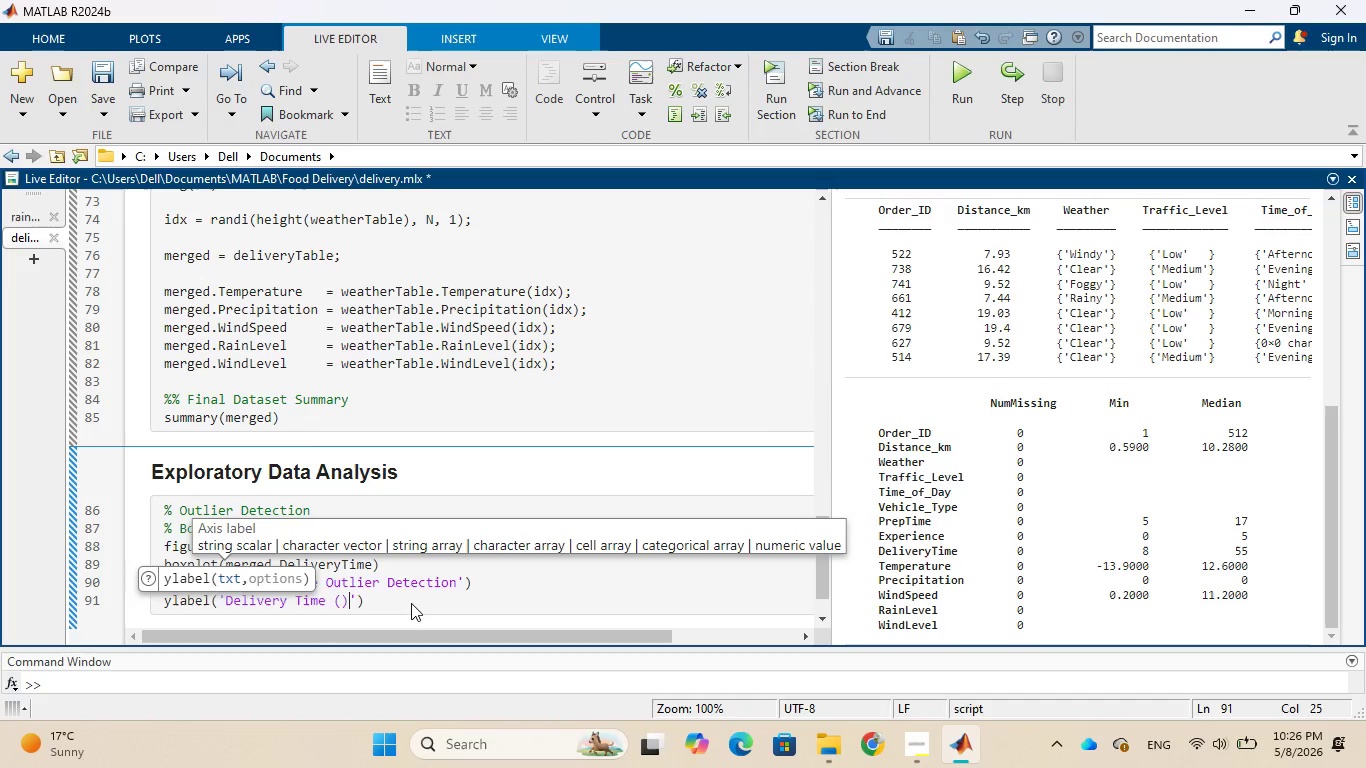 
key(ArrowLeft)
 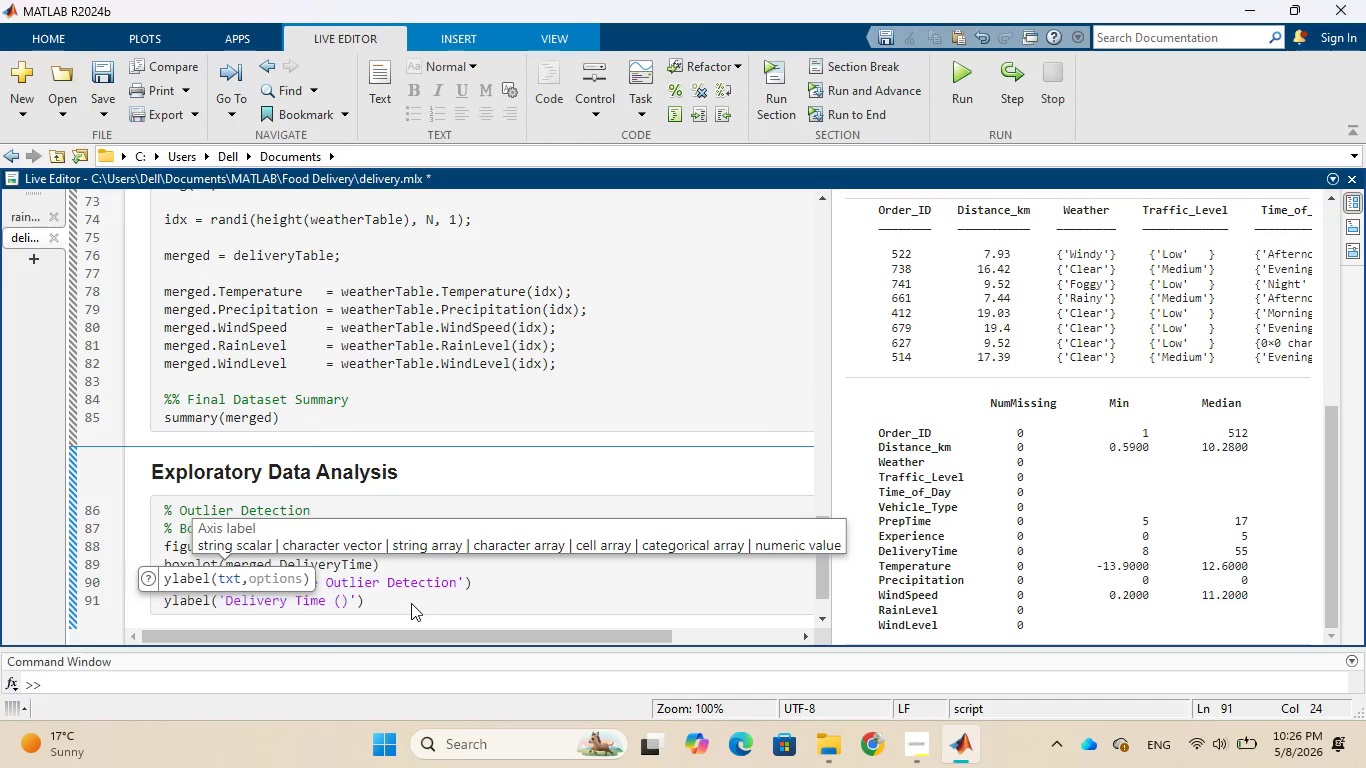 
type(min)
 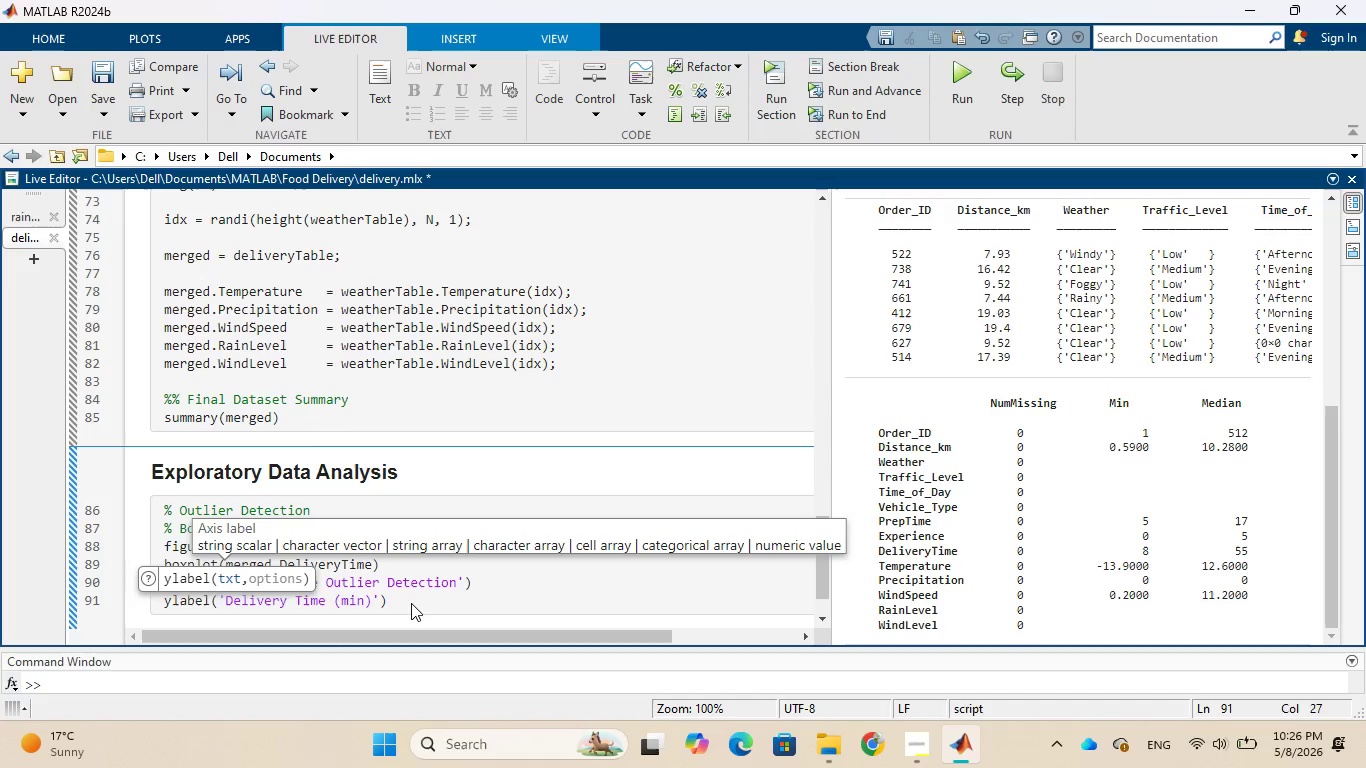 
key(ArrowRight)
 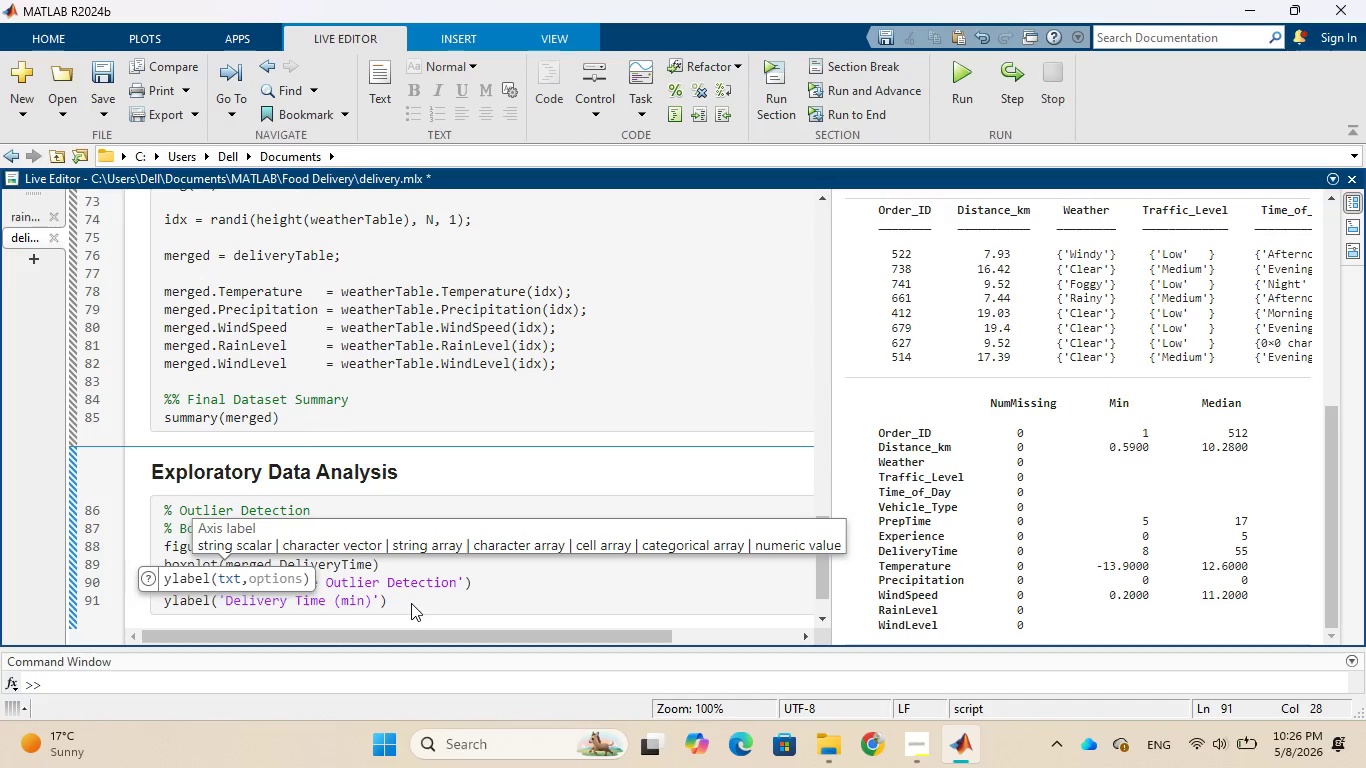 
key(ArrowRight)
 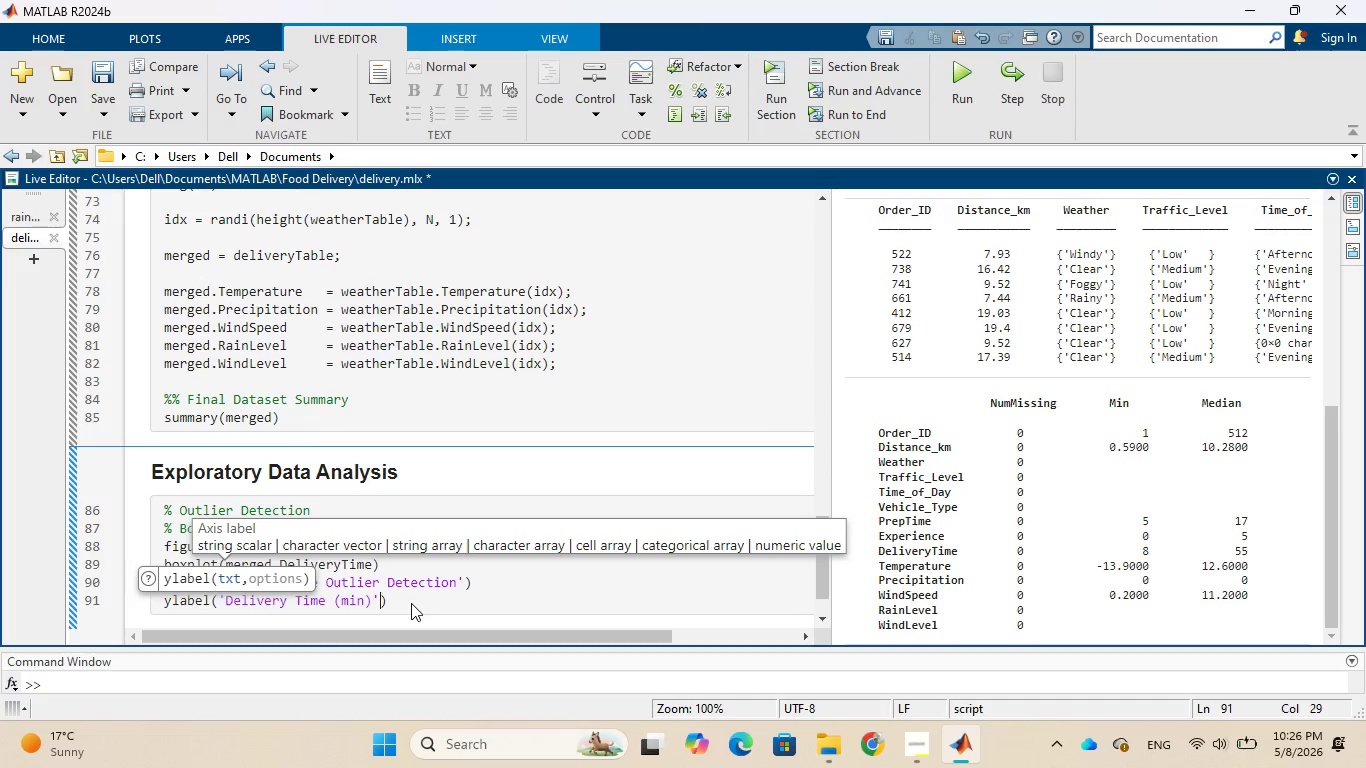 
key(ArrowRight)
 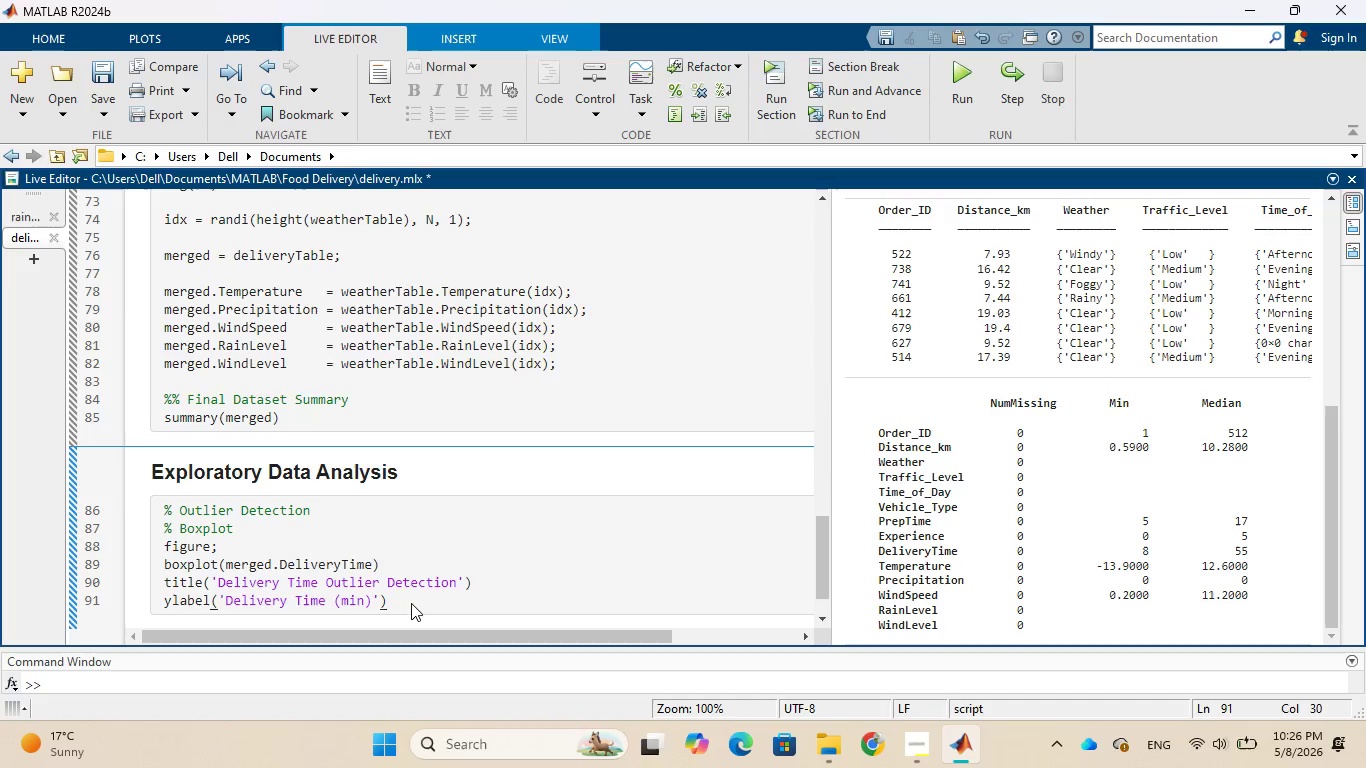 
key(Enter)
 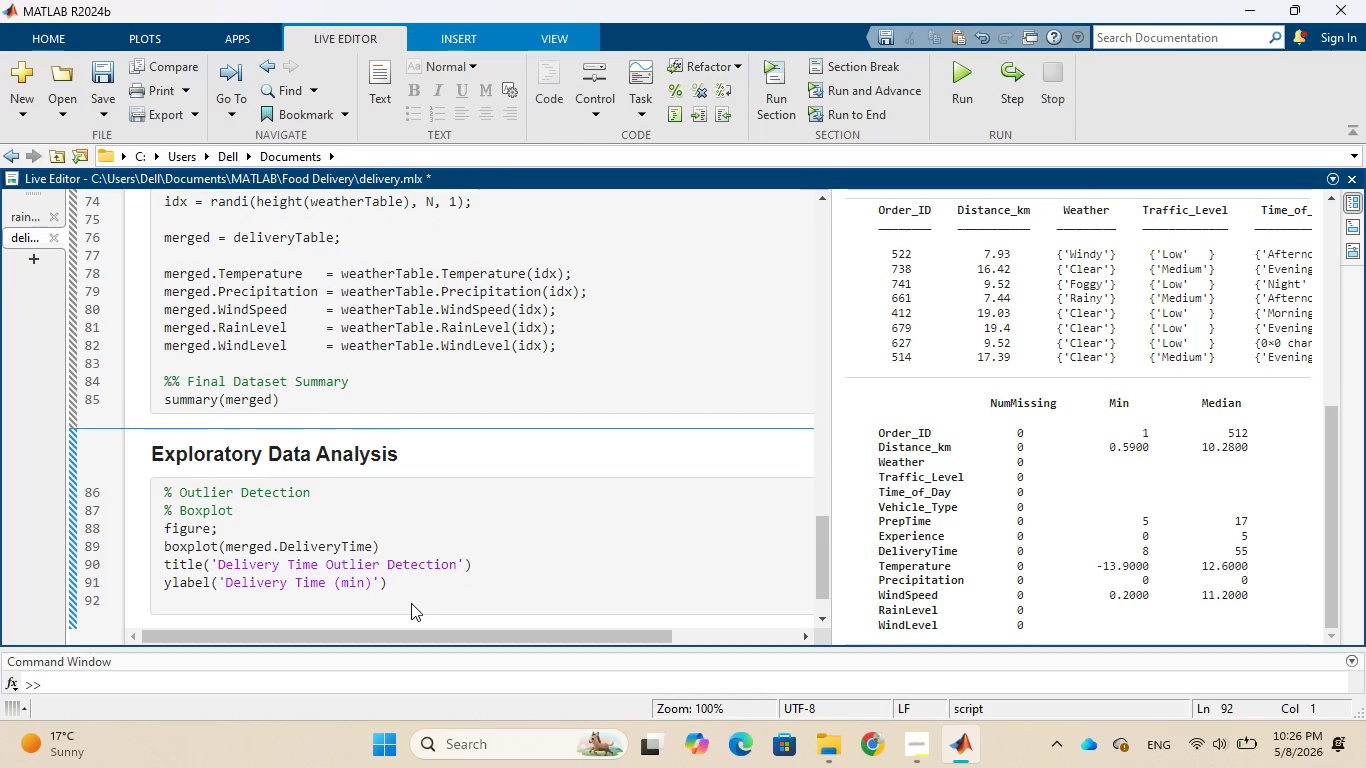 
type(grid on;)
 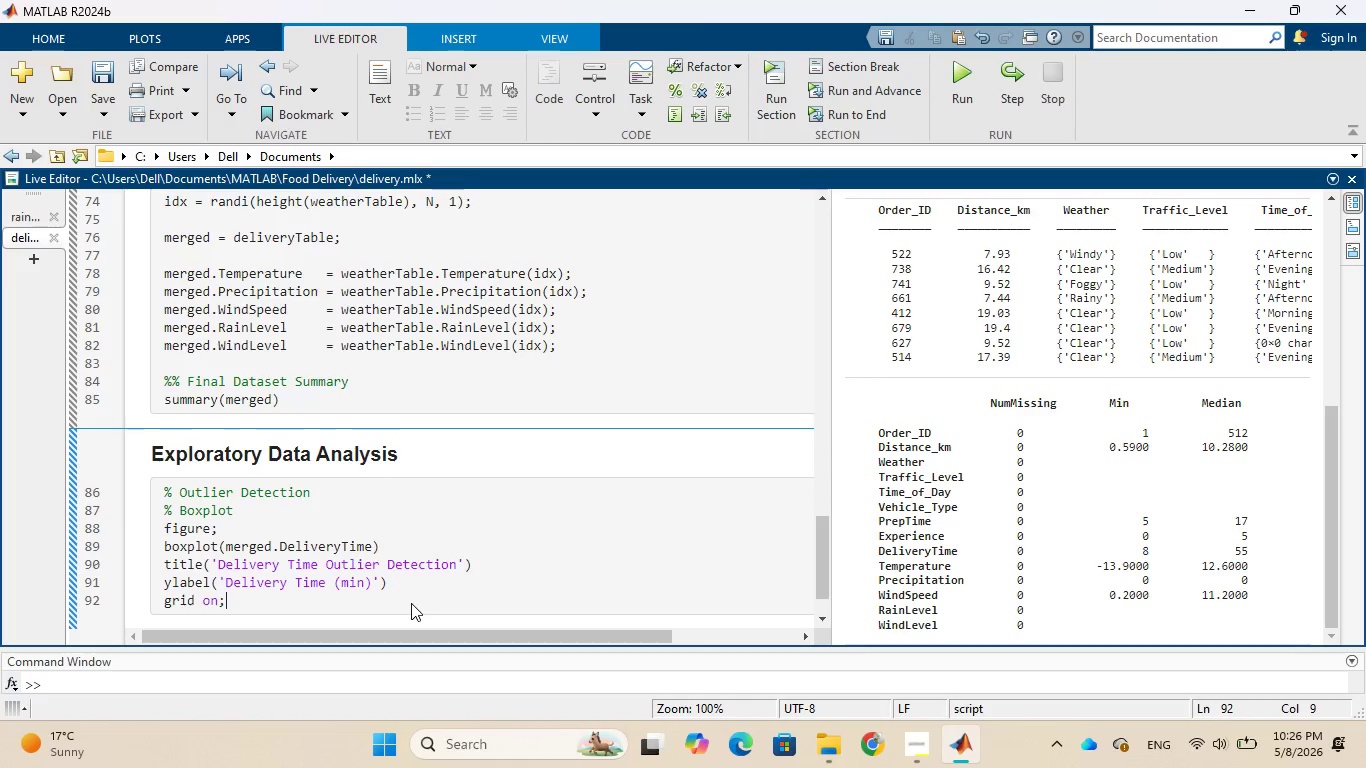 
key(Enter)
 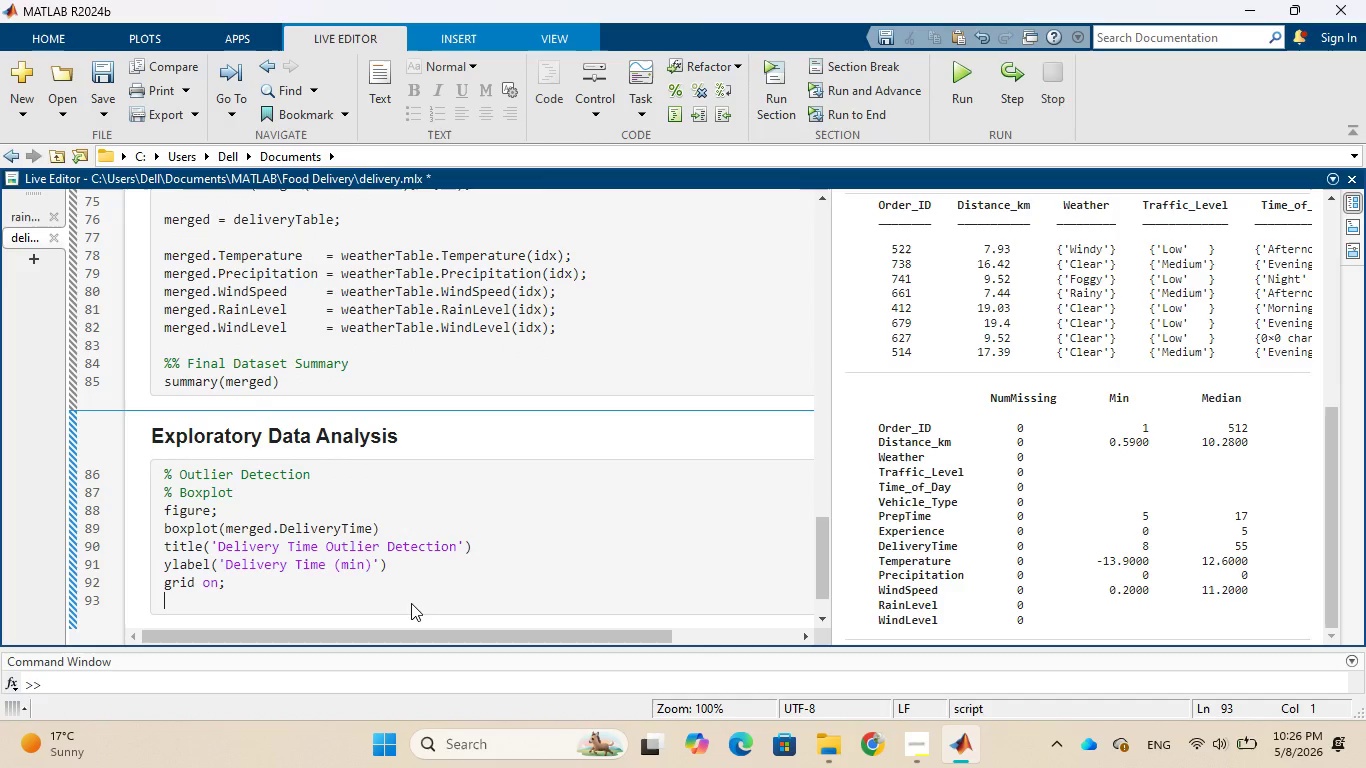 
key(Enter)
 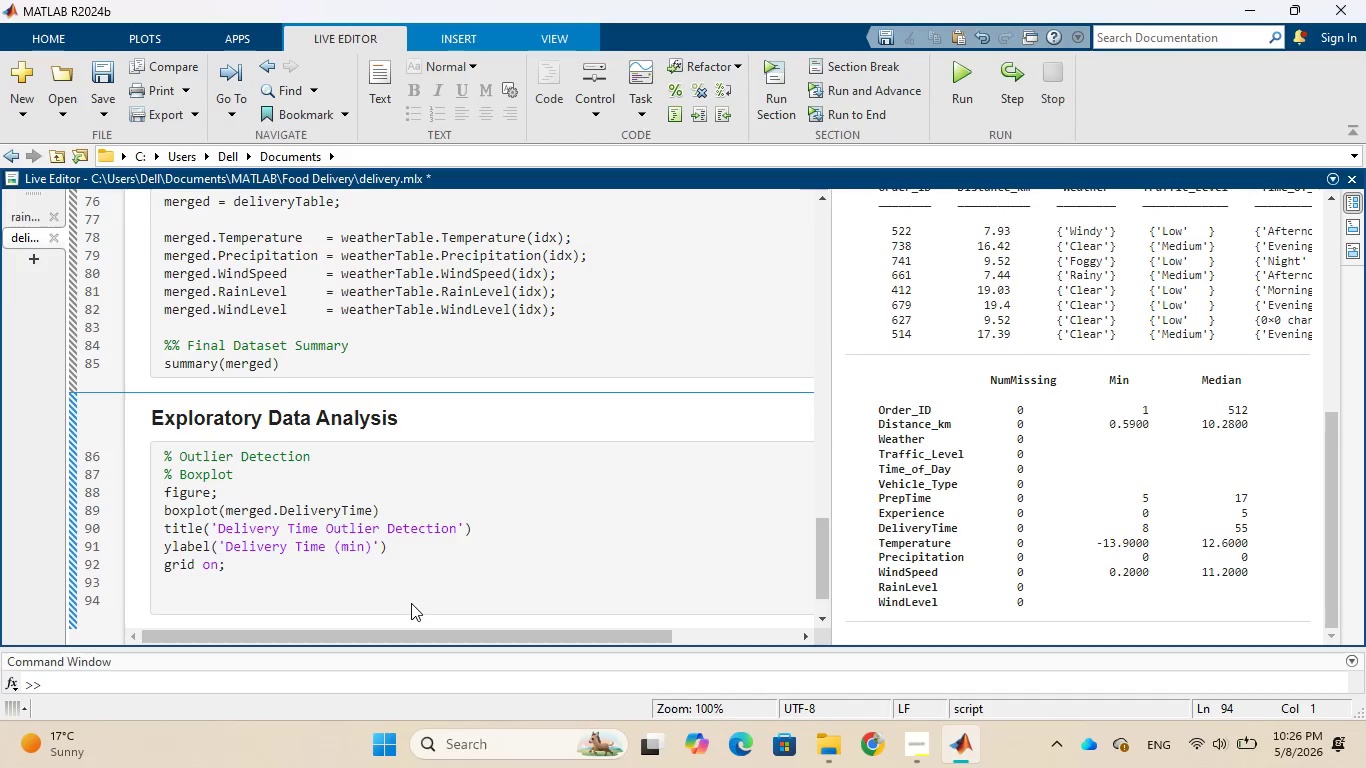 
type(% Detect )
 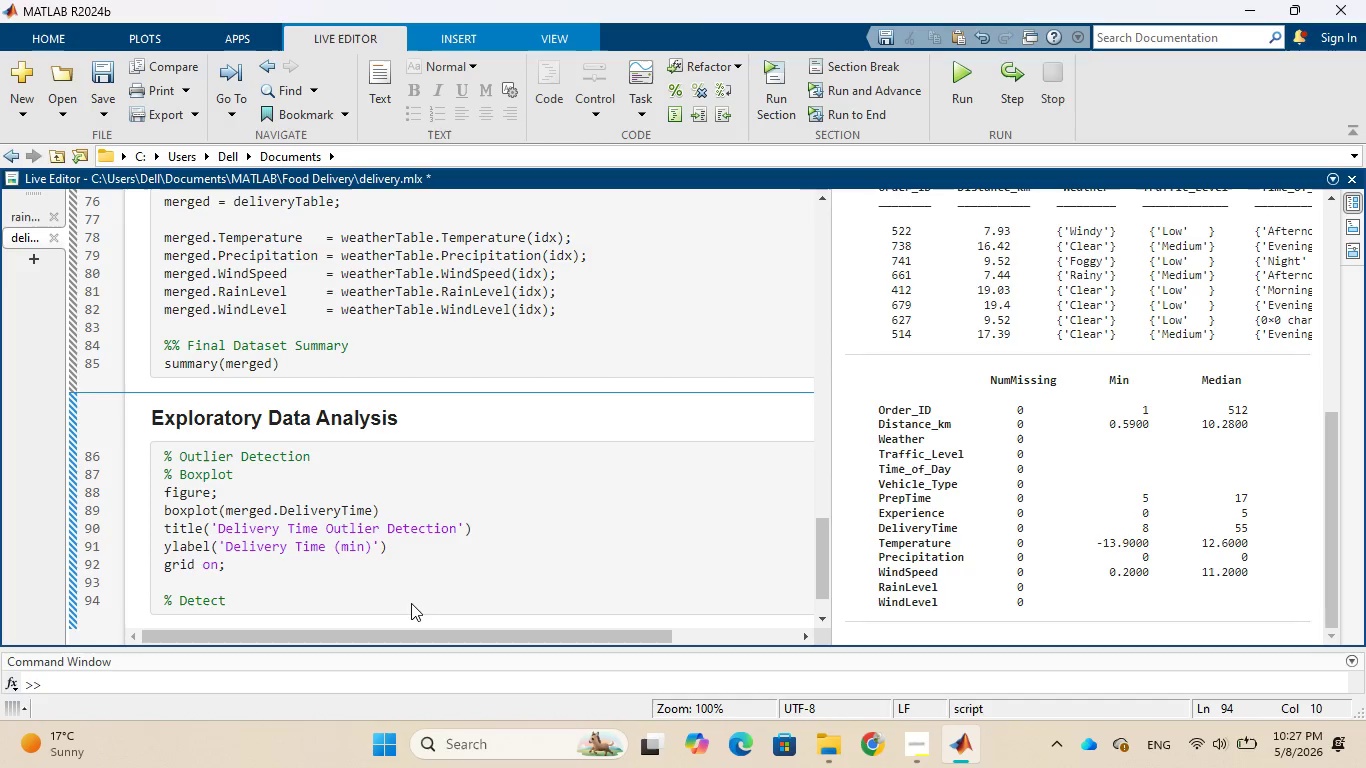 
type(Outliers)
 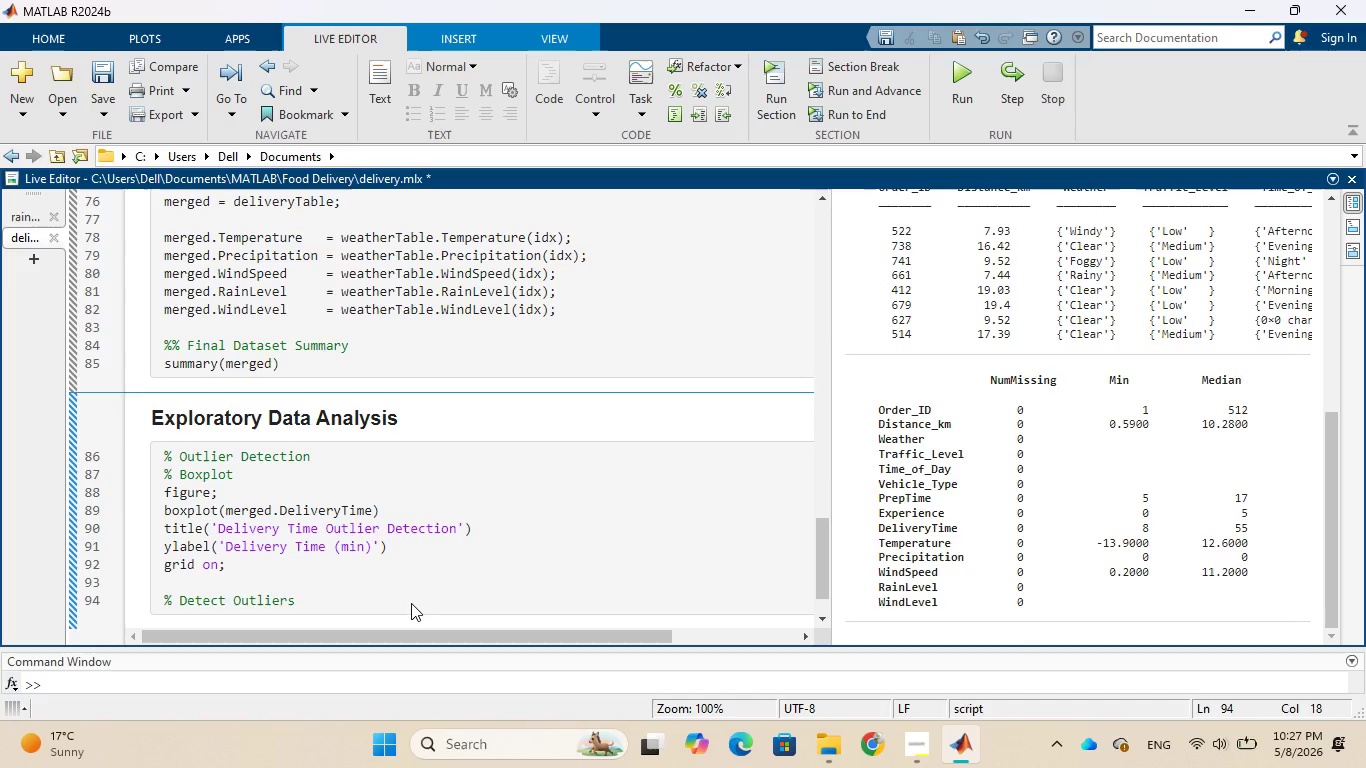 
key(Enter)
 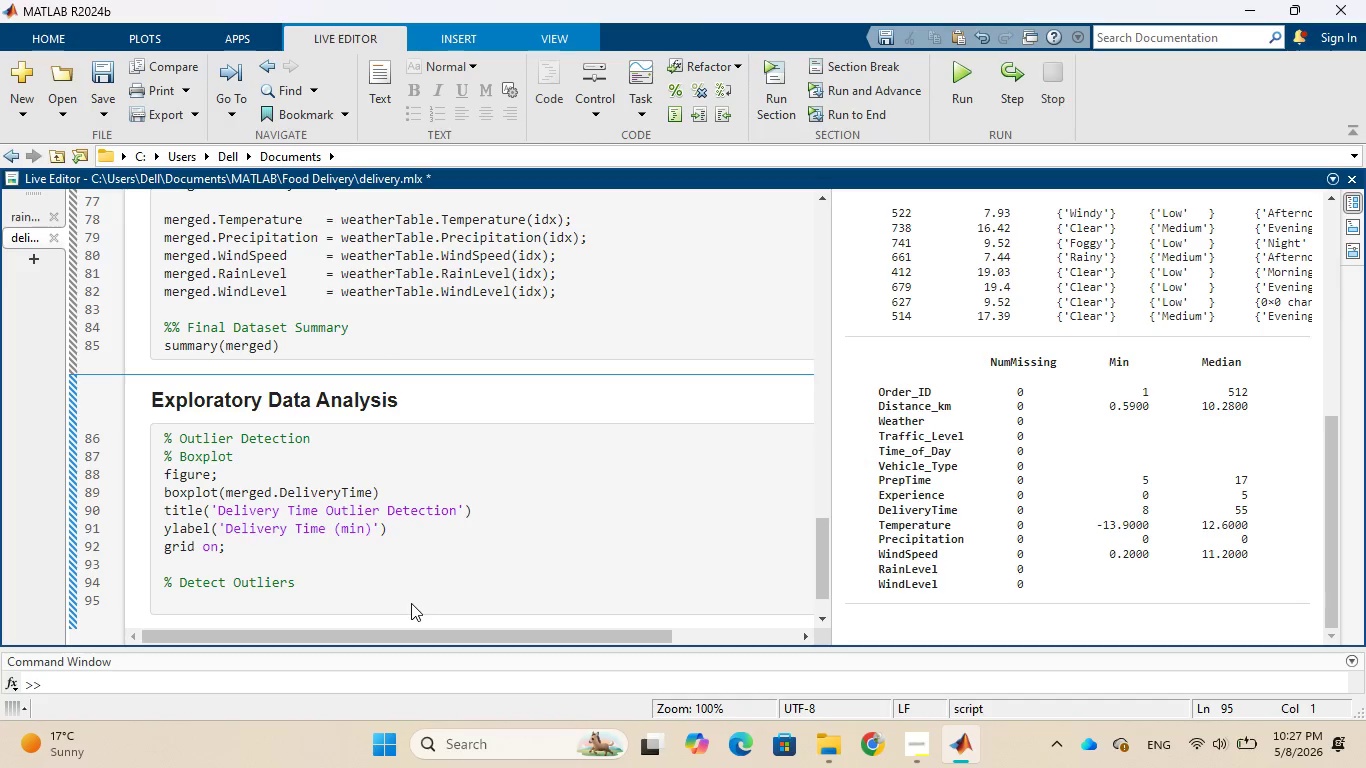 
wait(47.42)
 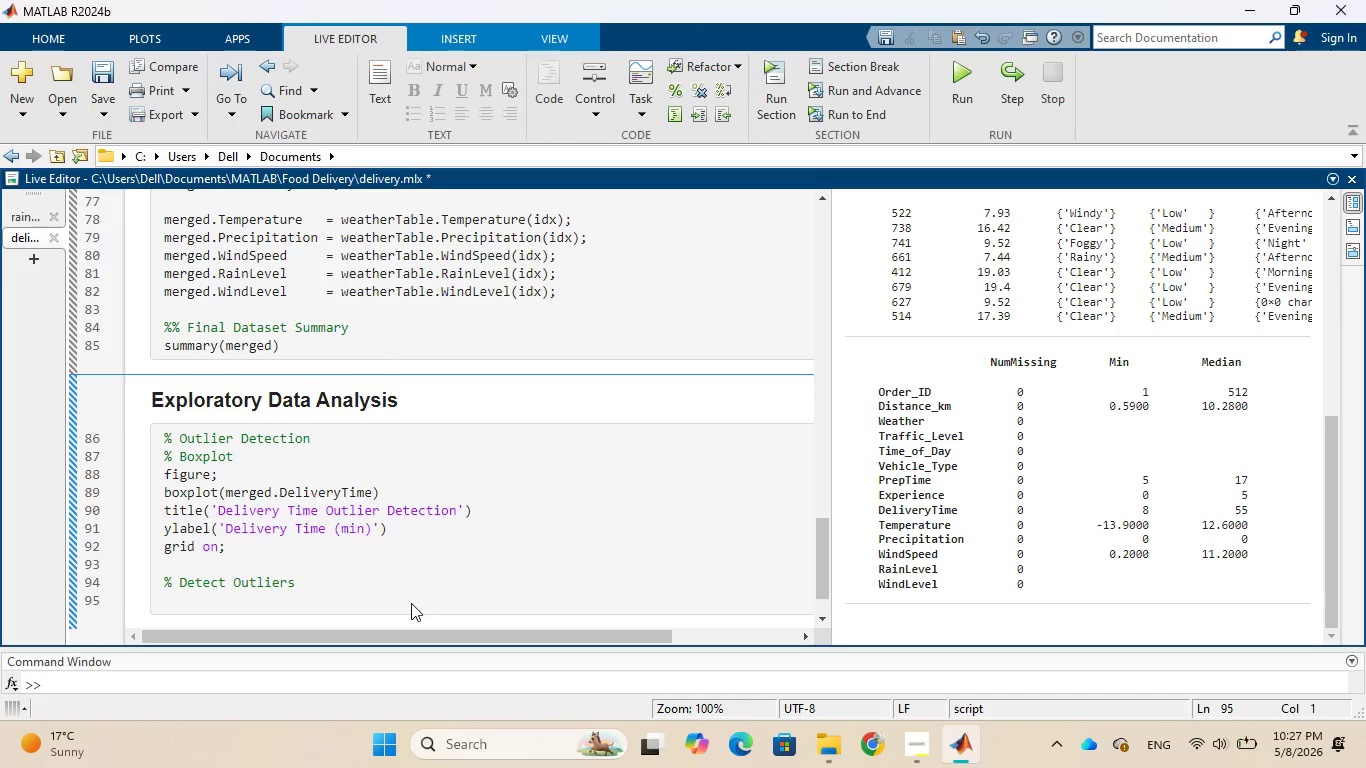 
type(outliers = isp)
key(Backspace)
type(ou)
 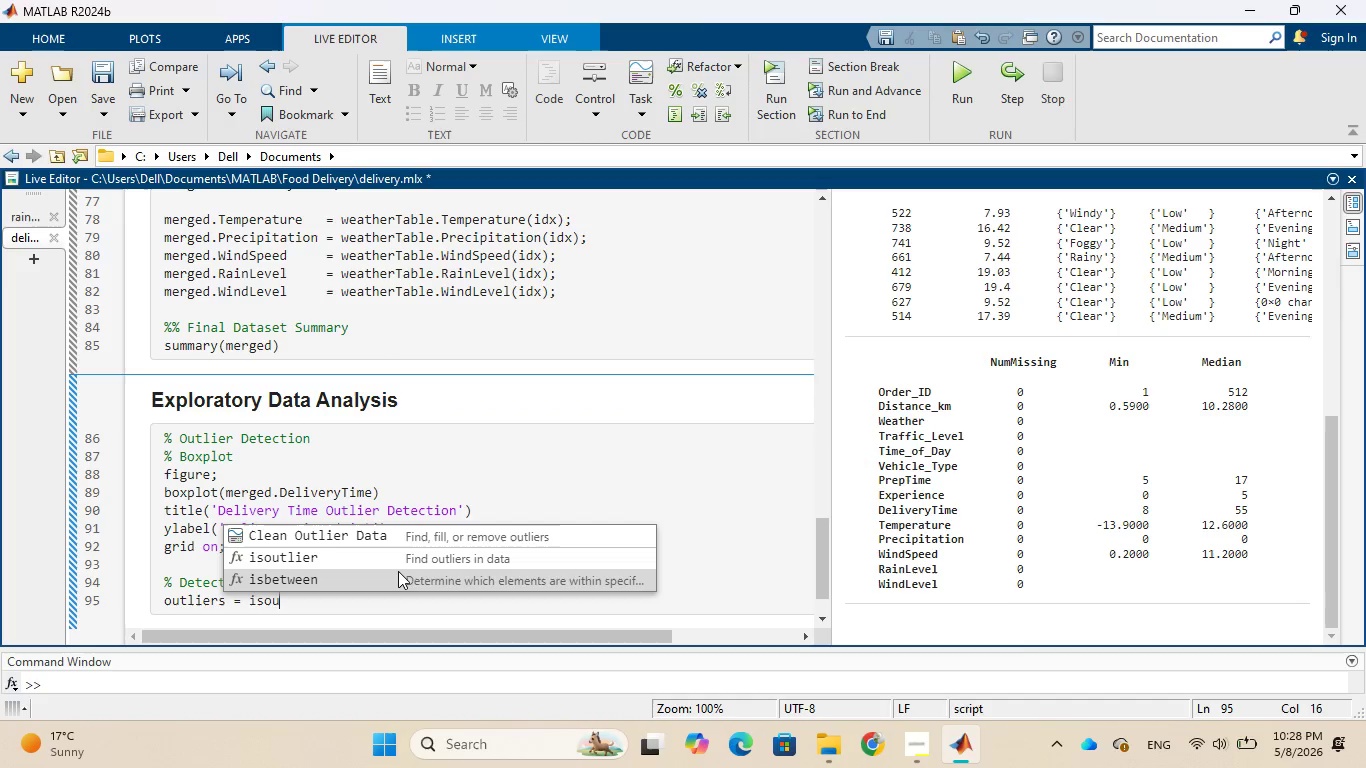 
left_click([387, 552])
 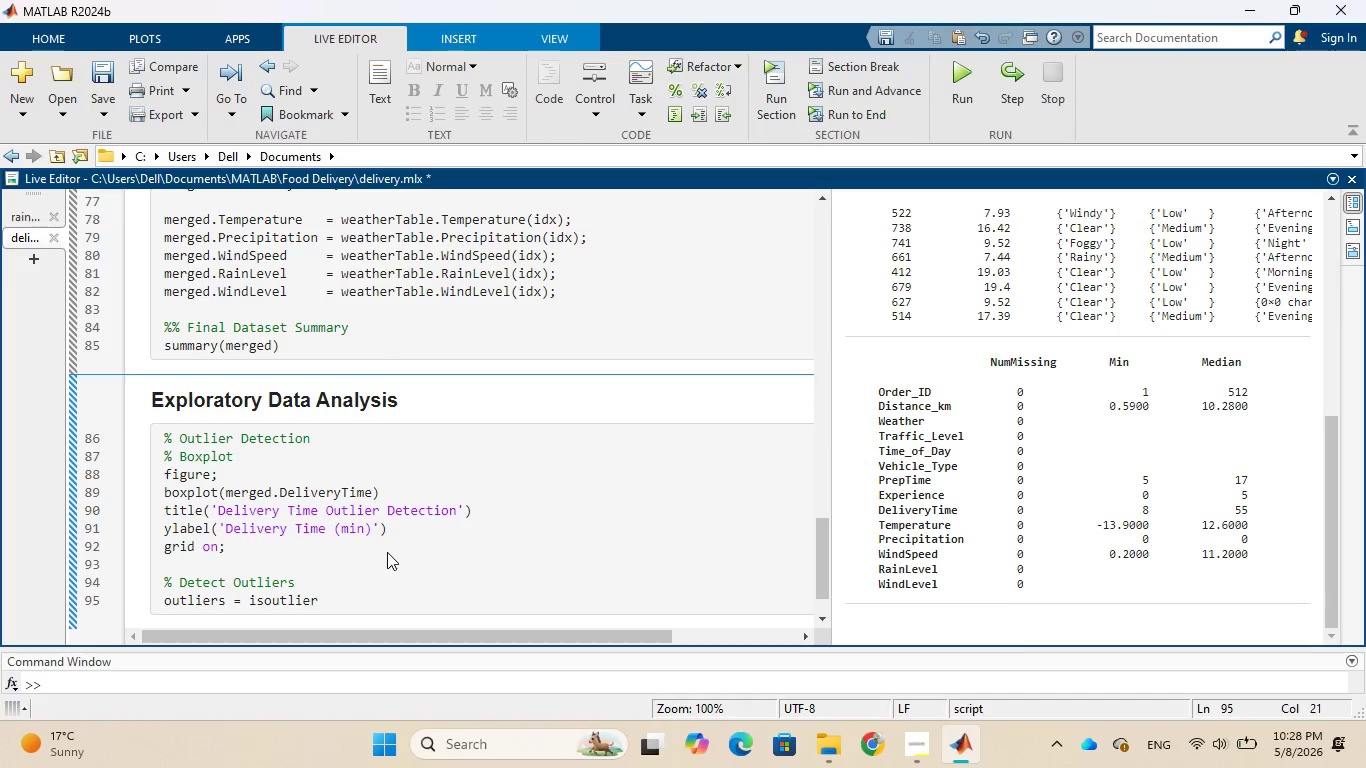 
key(Shift+9)
 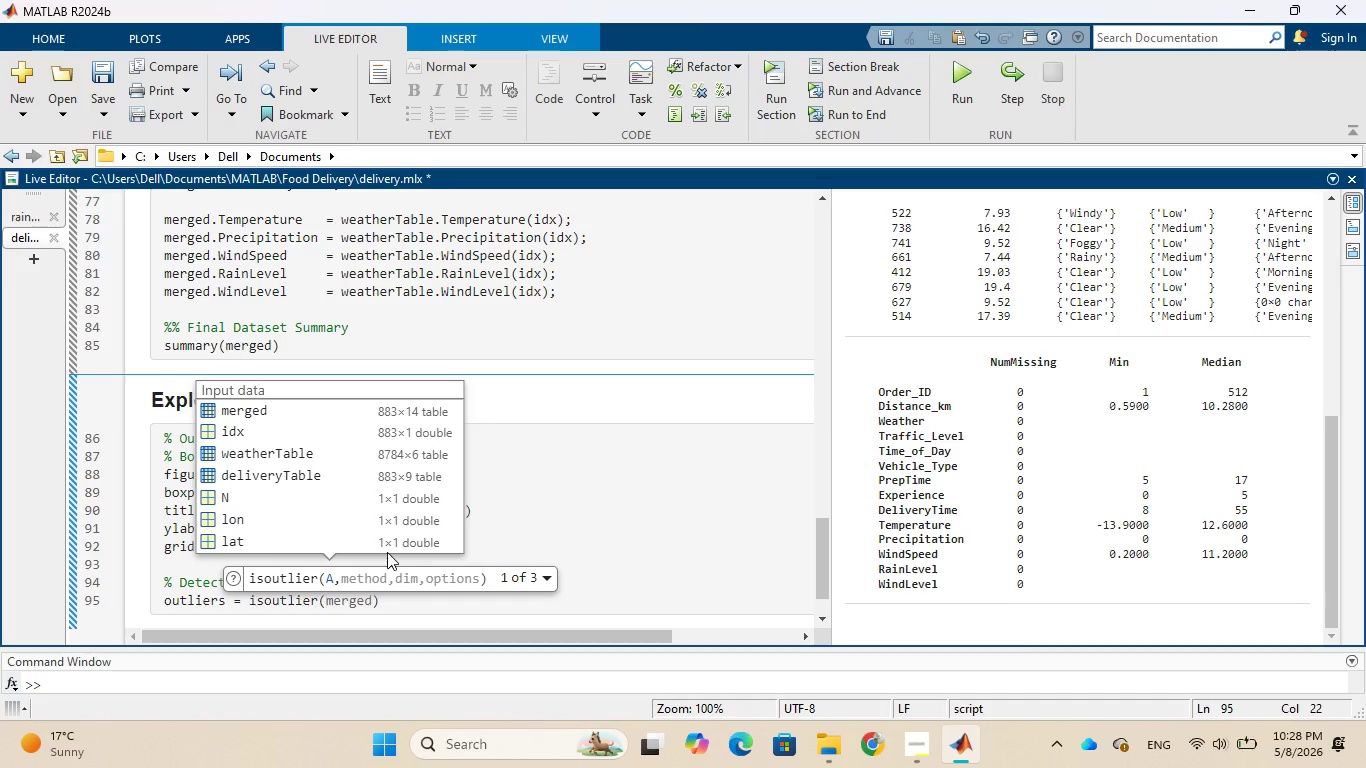 
wait(5.34)
 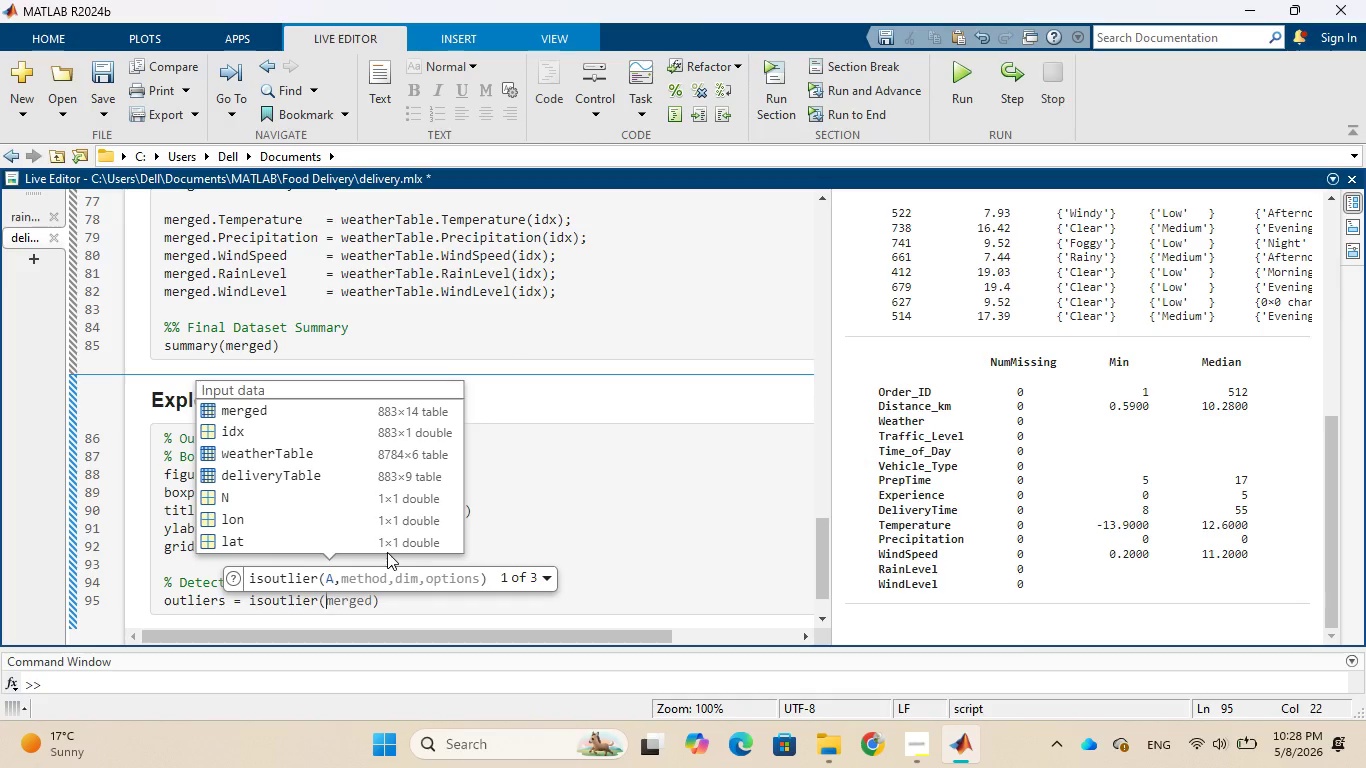 
key(Tab)
 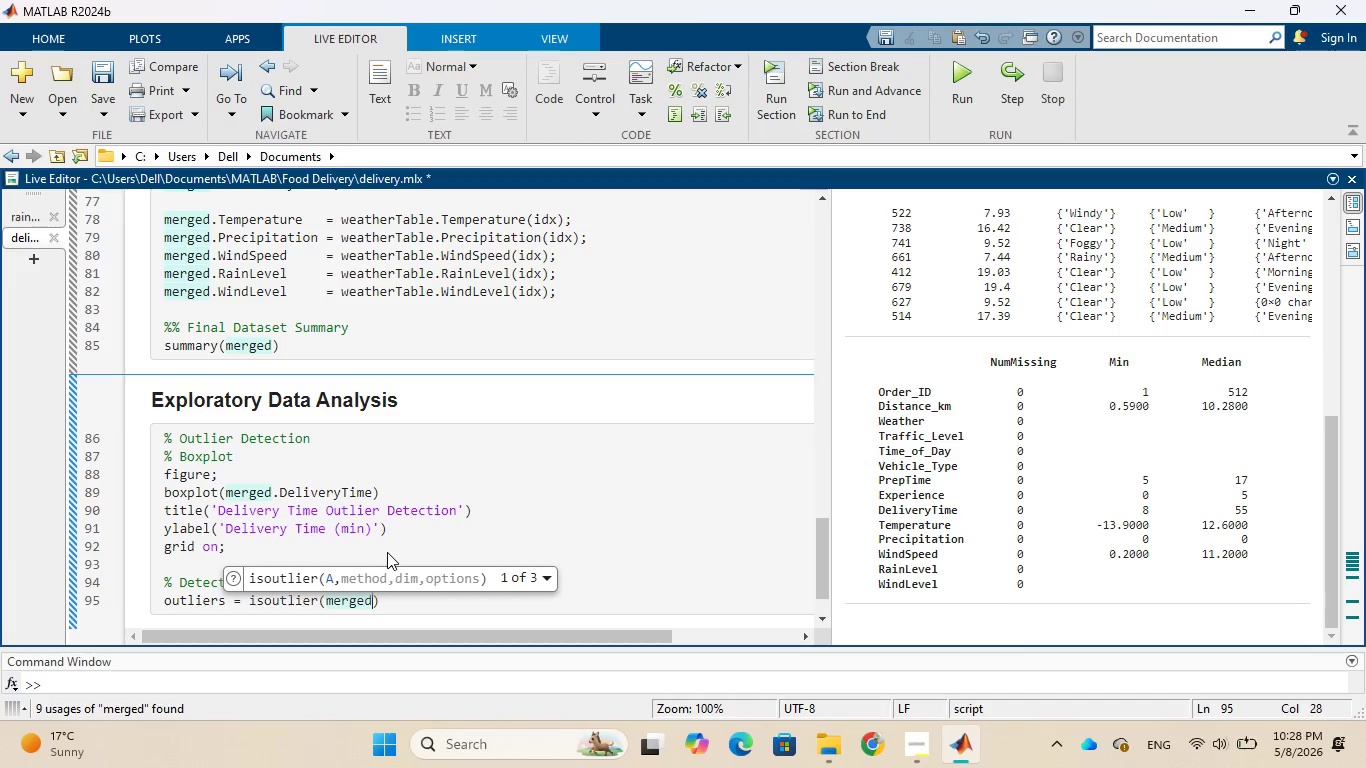 
key(Period)
 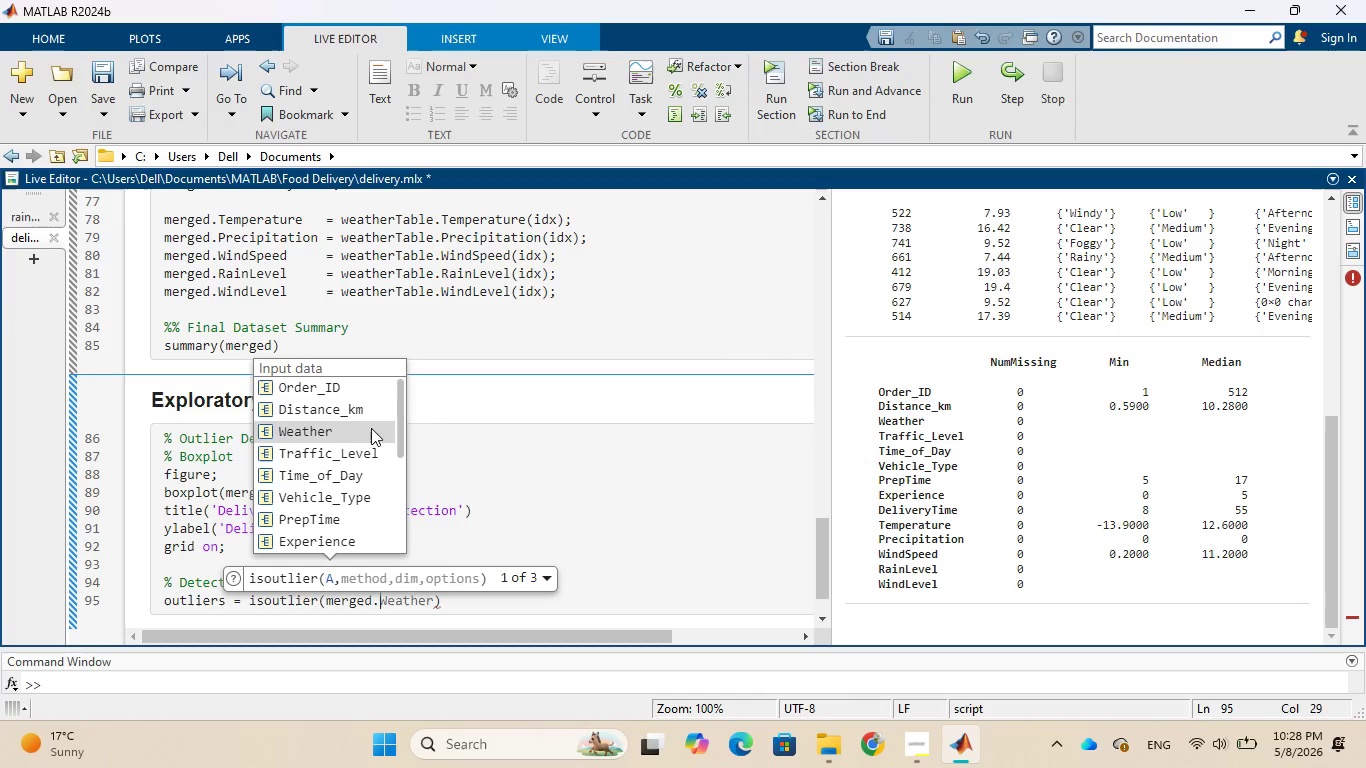 
left_click_drag(start_coordinate=[398, 423], to_coordinate=[402, 462])
 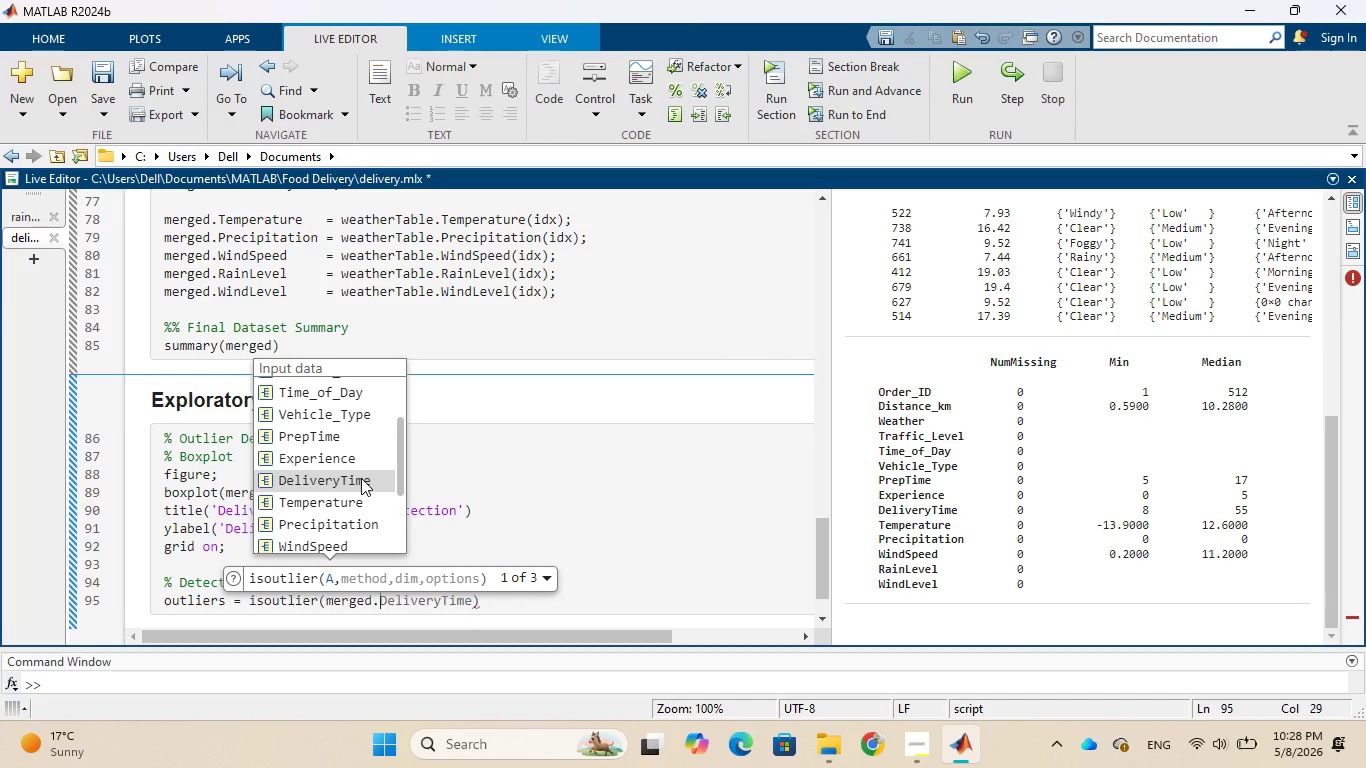 
left_click([361, 478])
 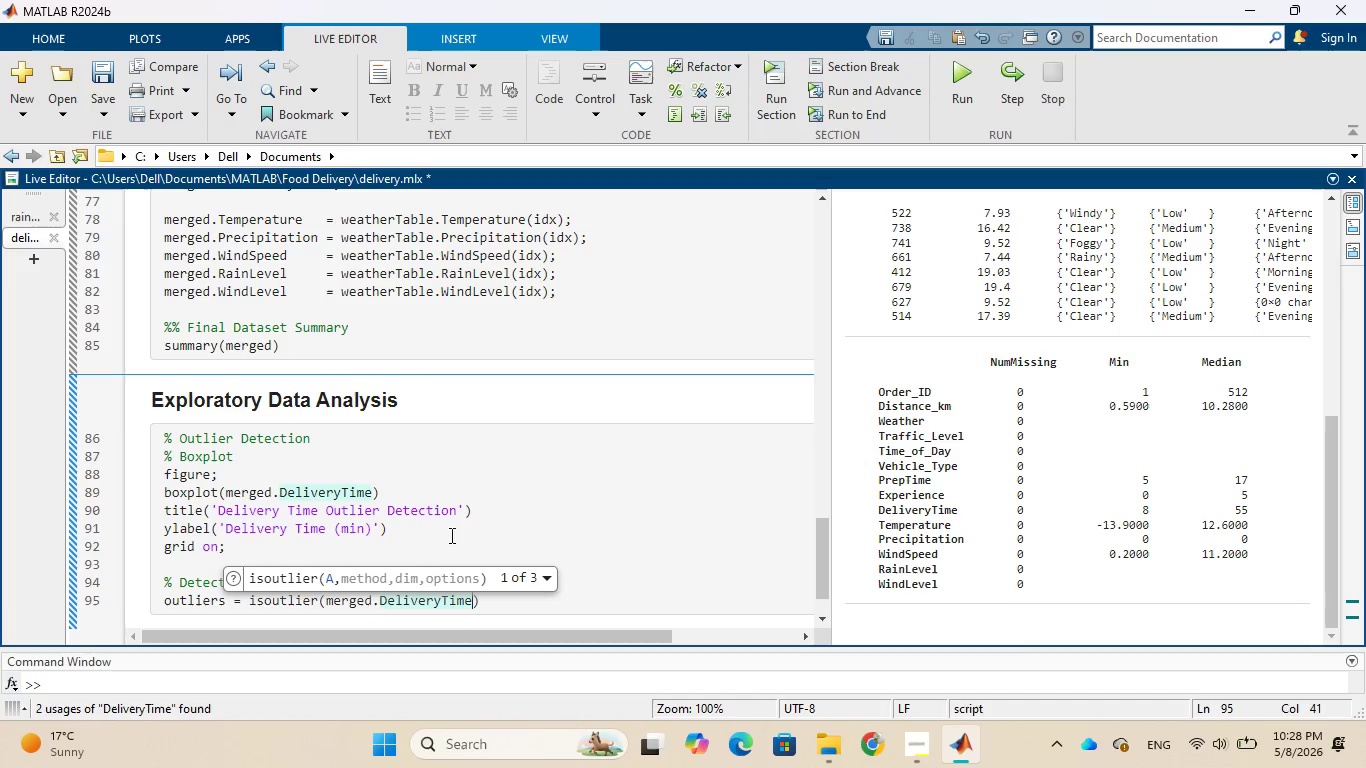 
left_click([500, 599])
 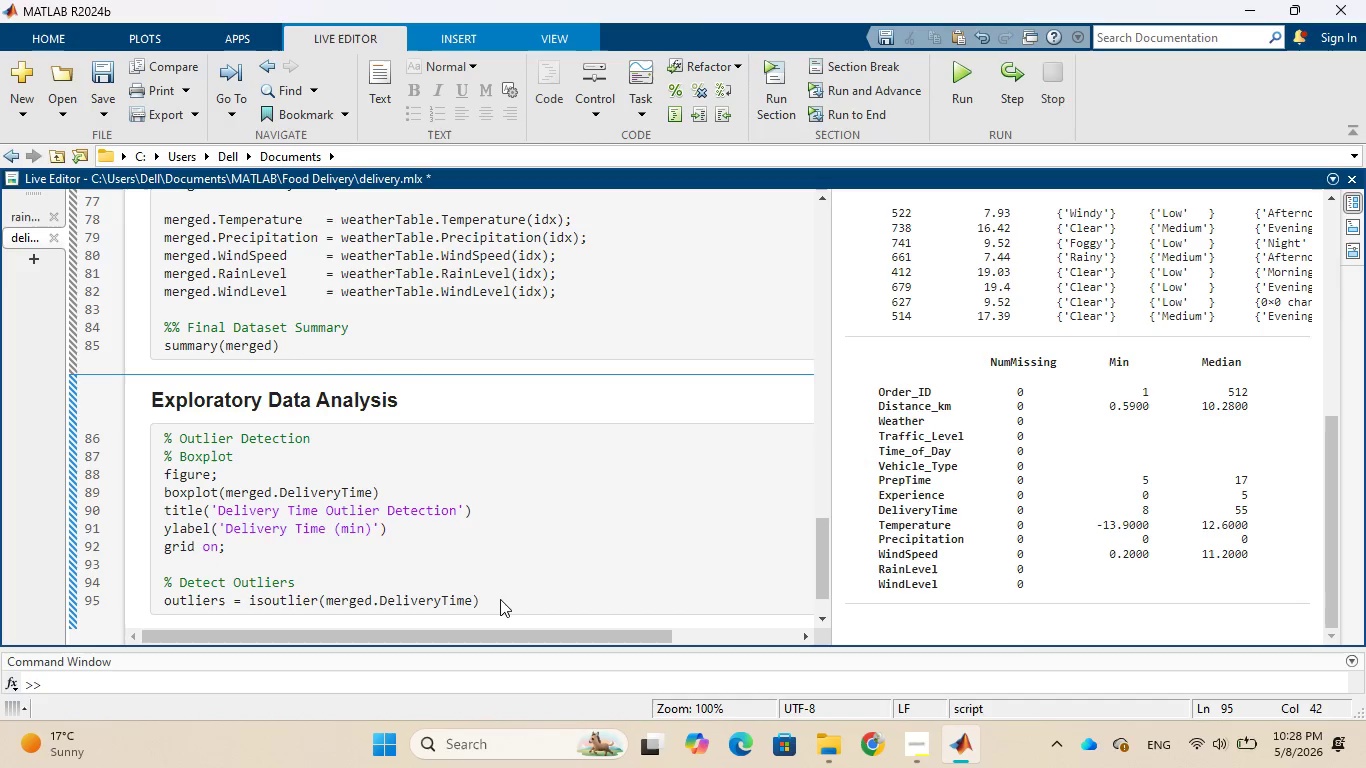 
key(Semicolon)
 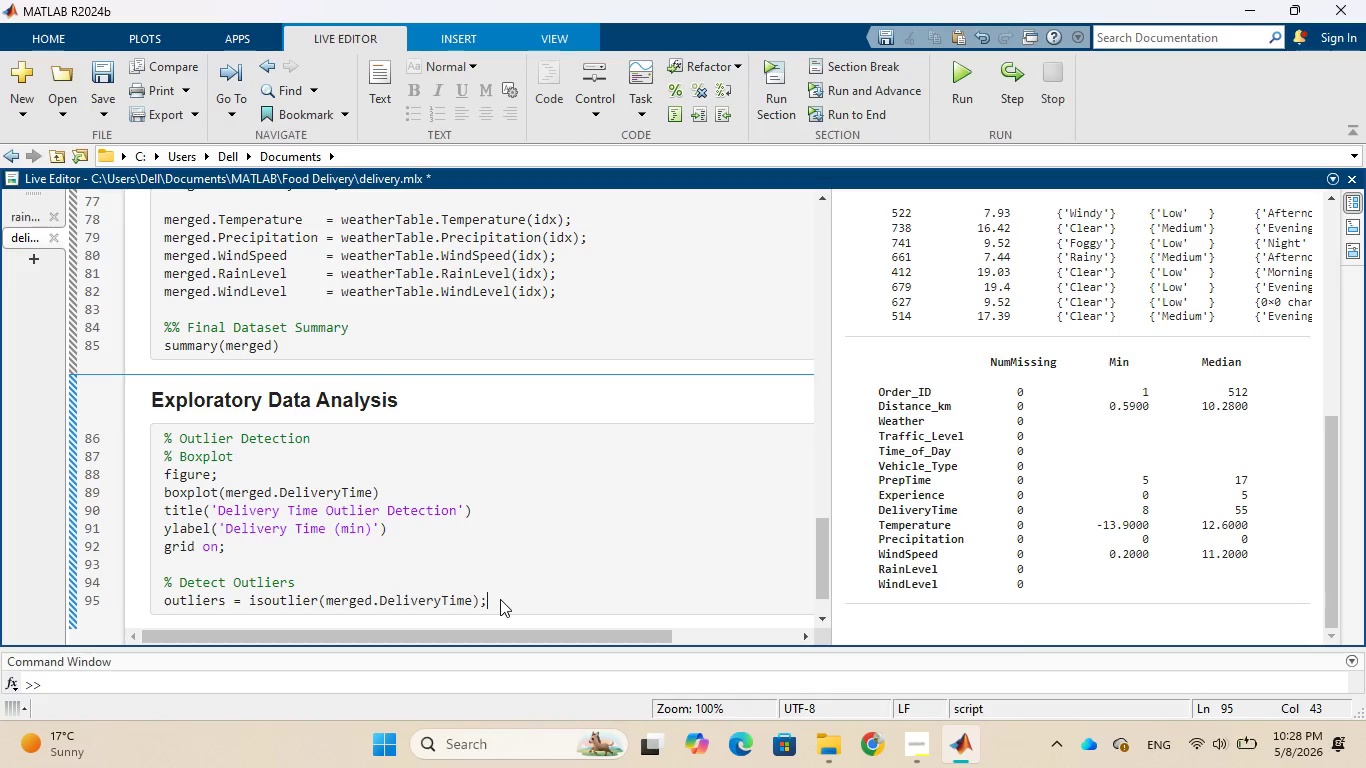 
wait(8.69)
 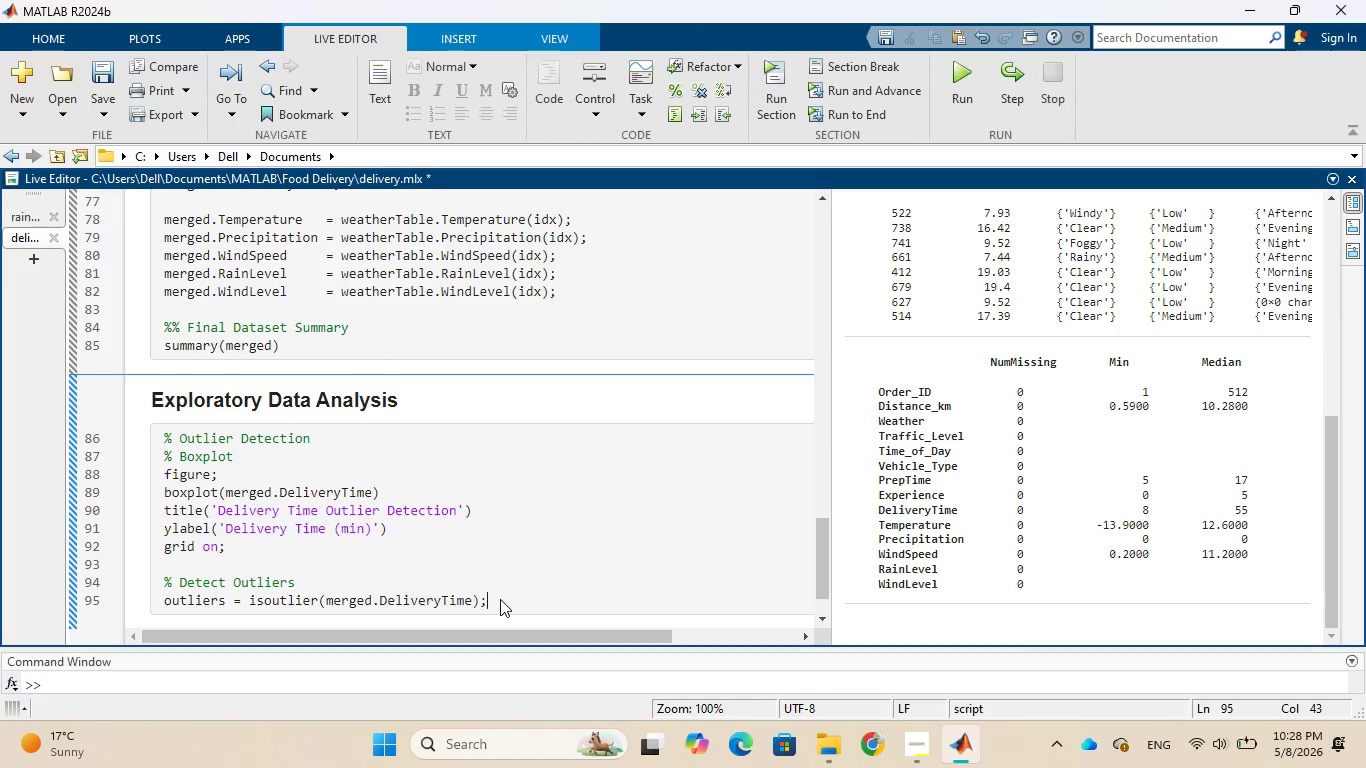 
key(Enter)
 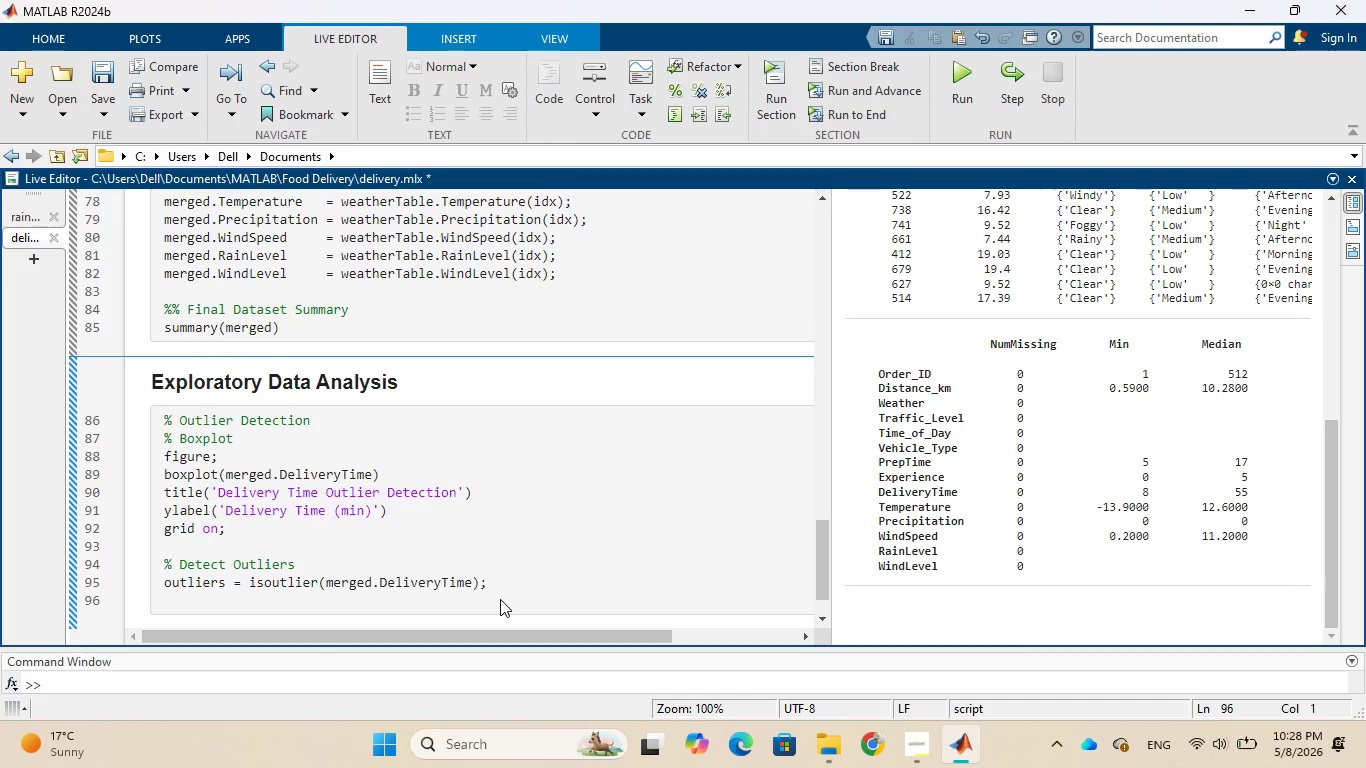 
type(fprintf)
 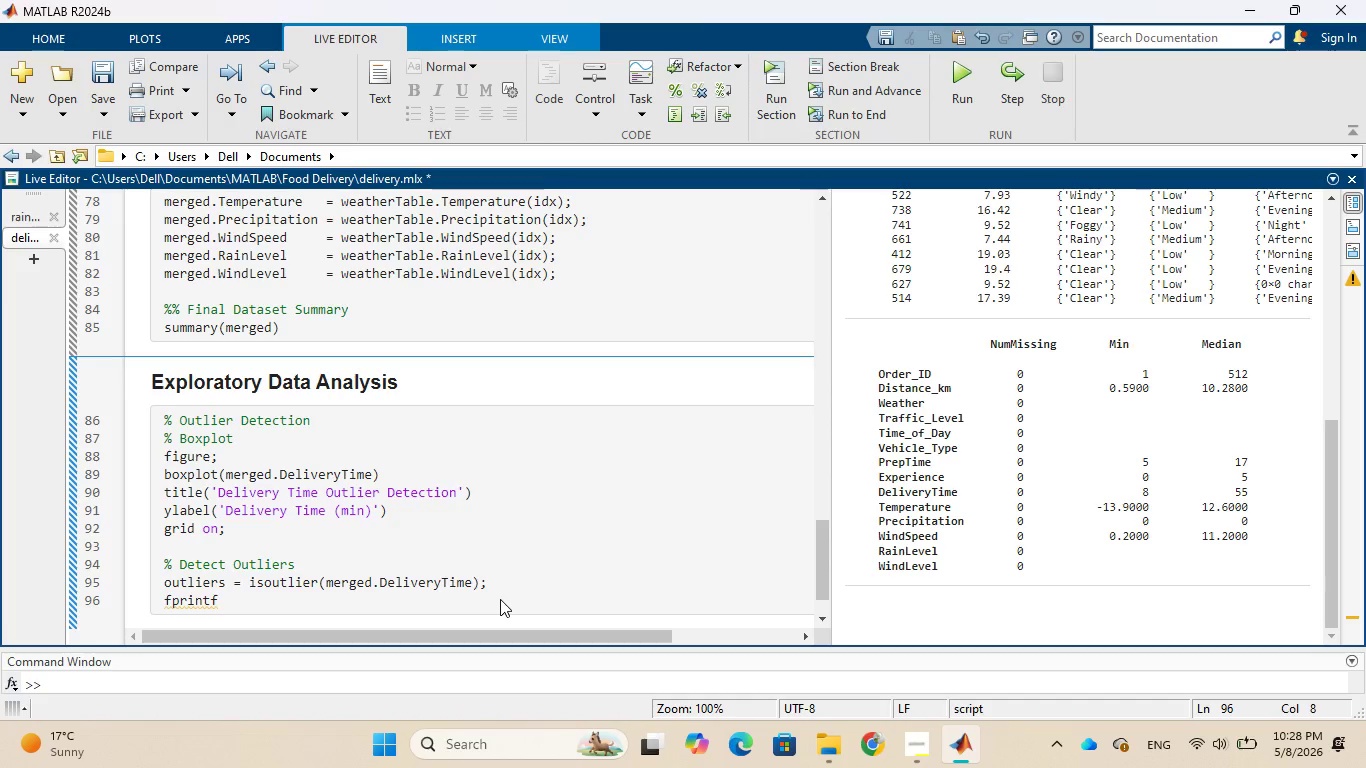 
key(Shift+9)
 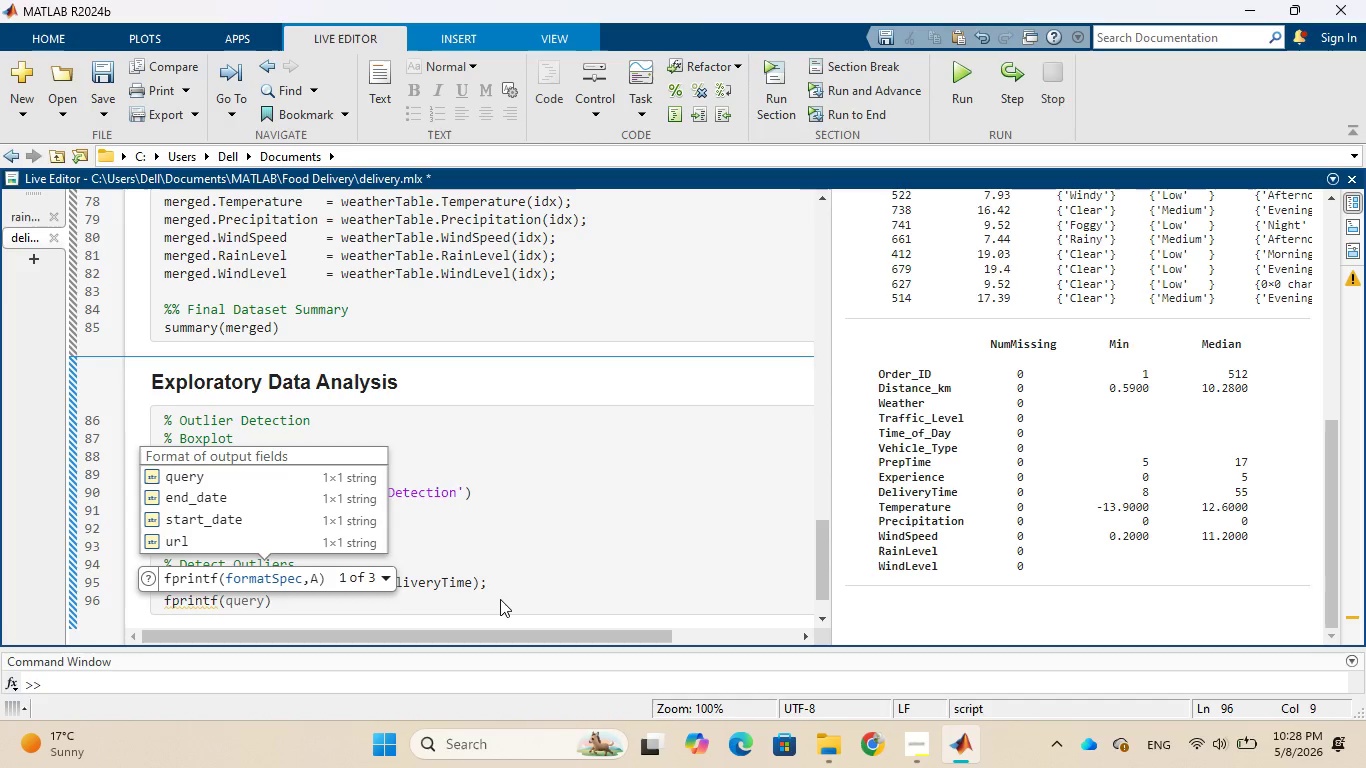 
type("Number of outliers: %d\n)
 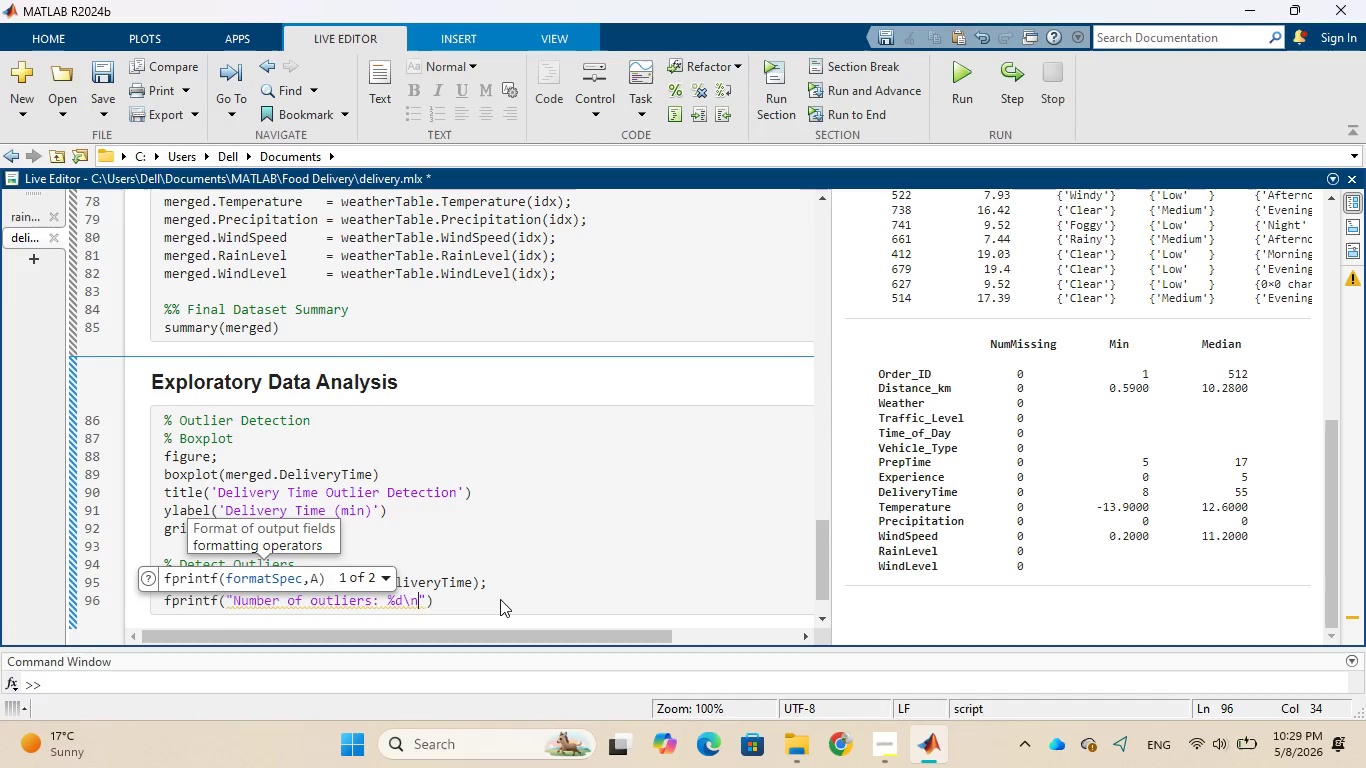 
key(ArrowRight)
 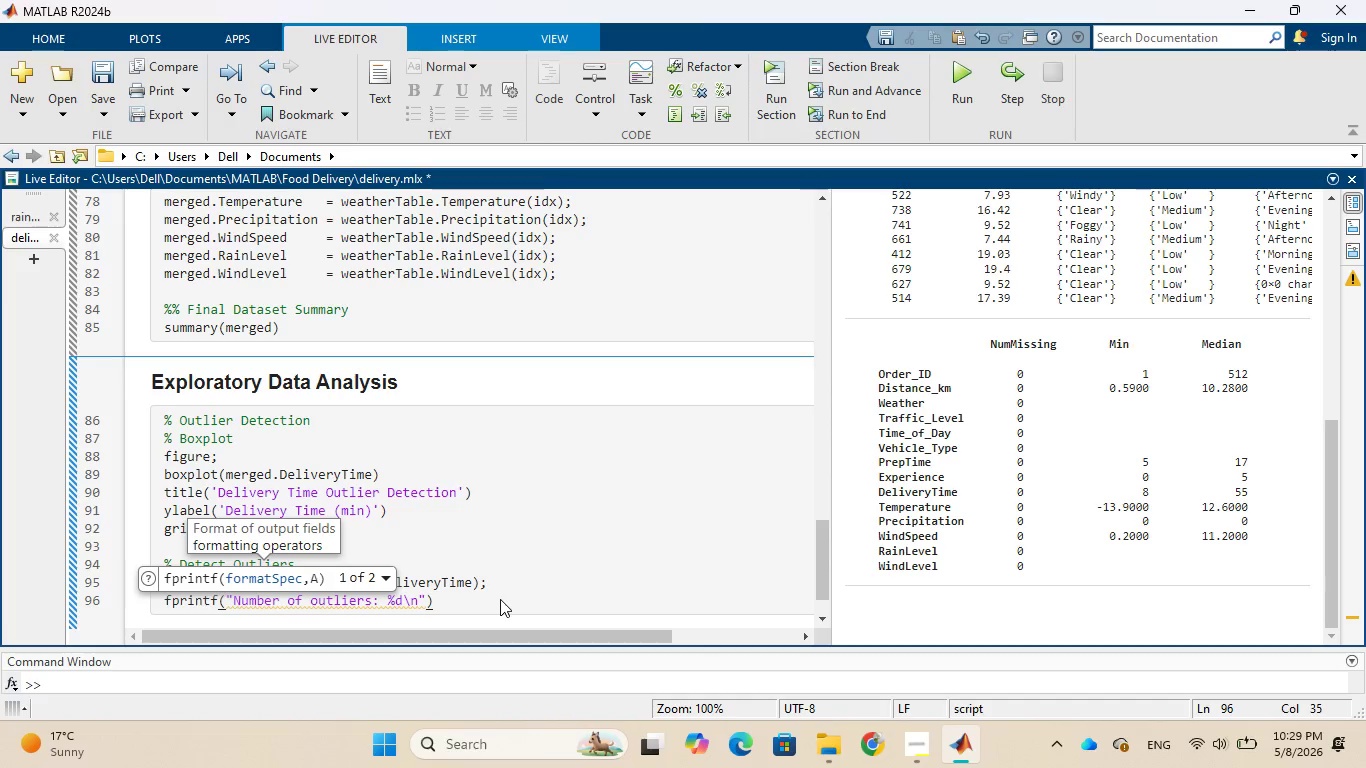 
type(, sum)
 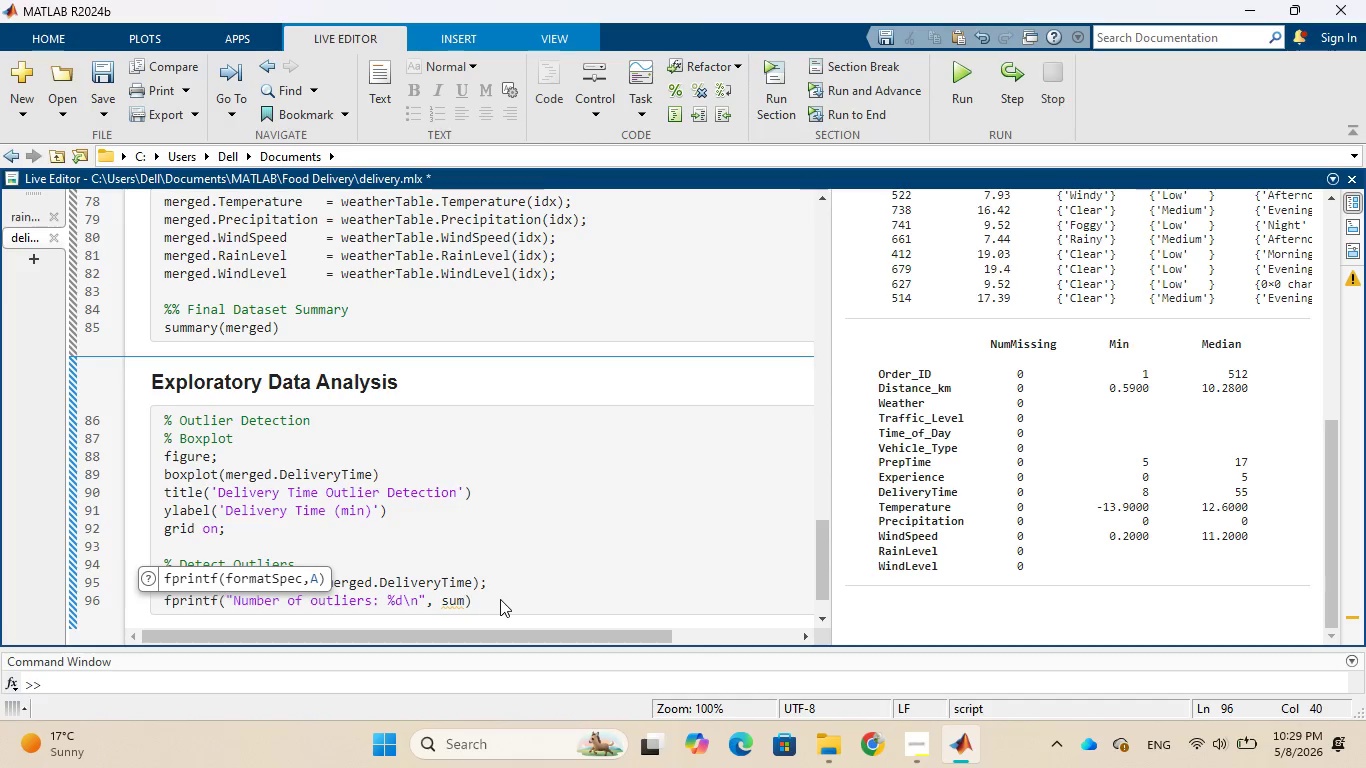 
wait(5.92)
 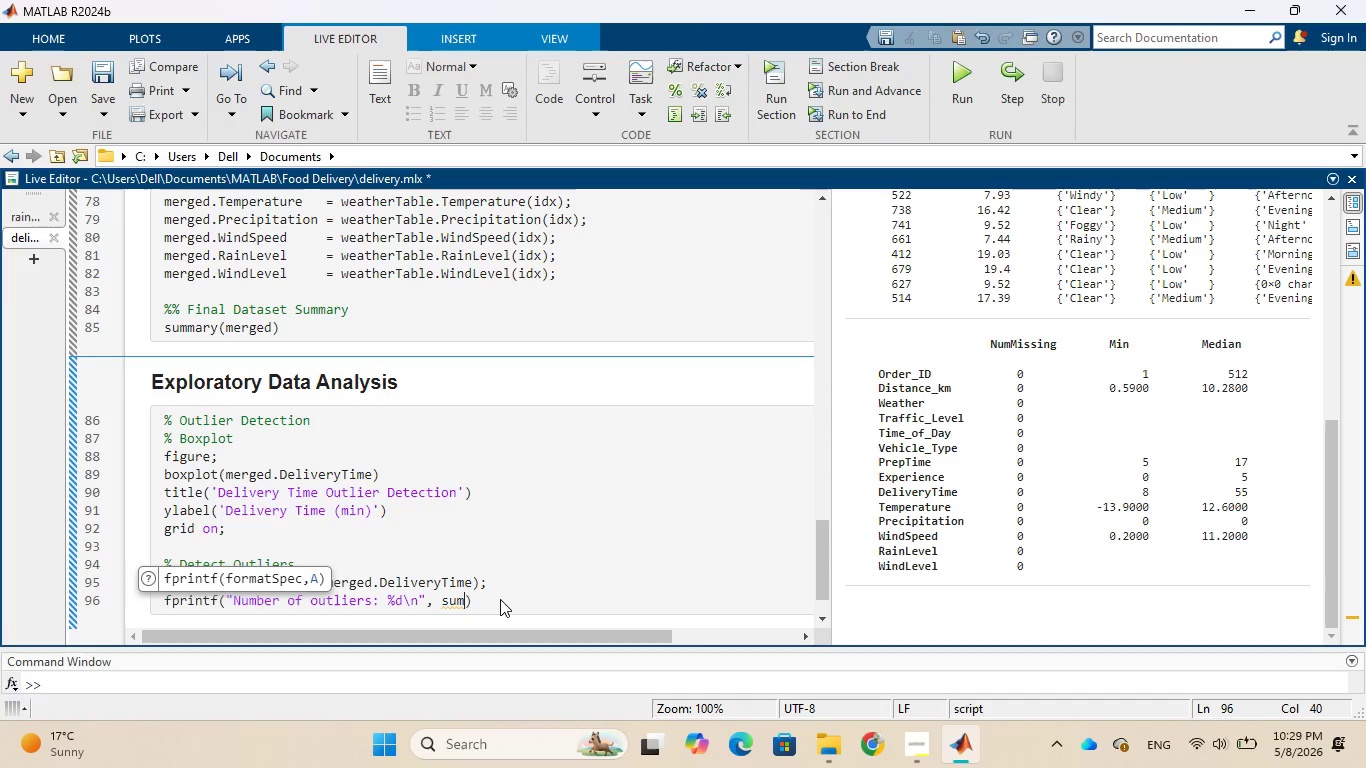 
key(Shift+9)
 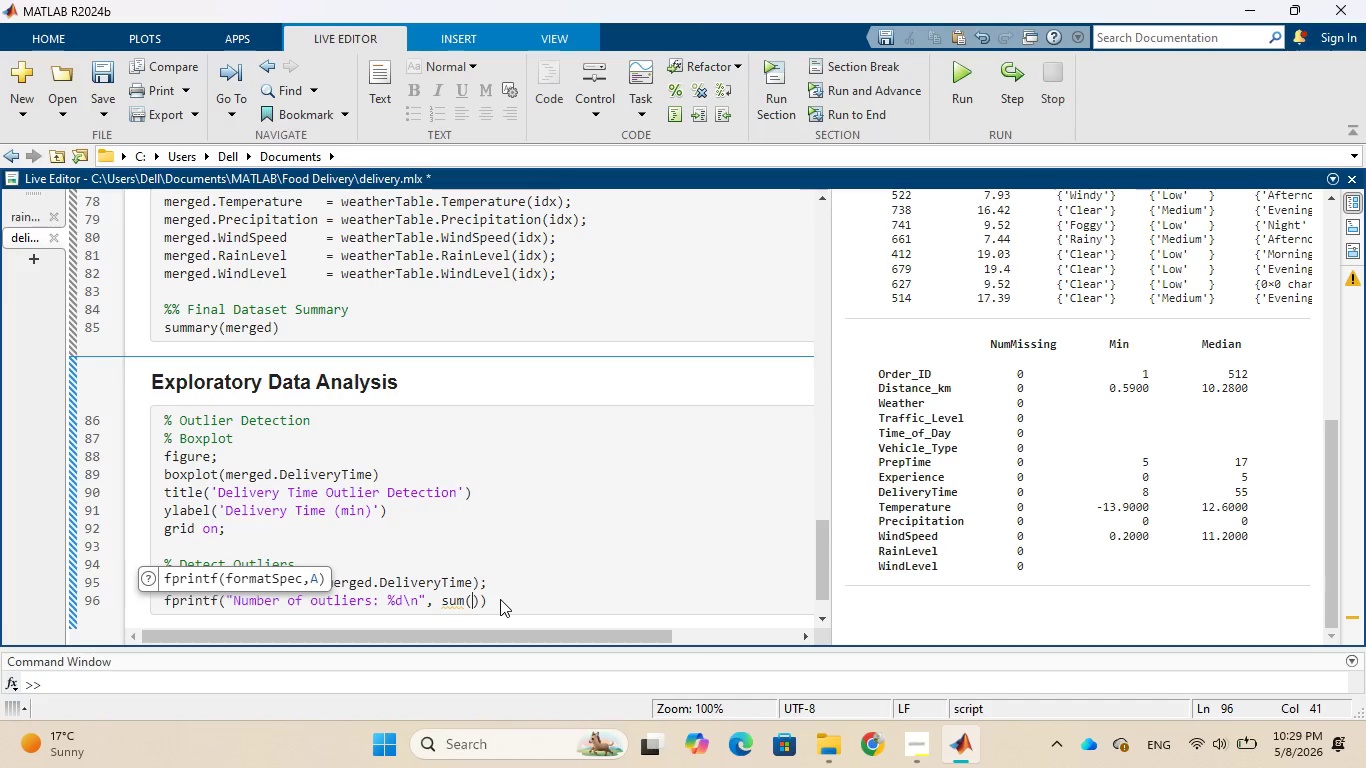 
type(outliers)
 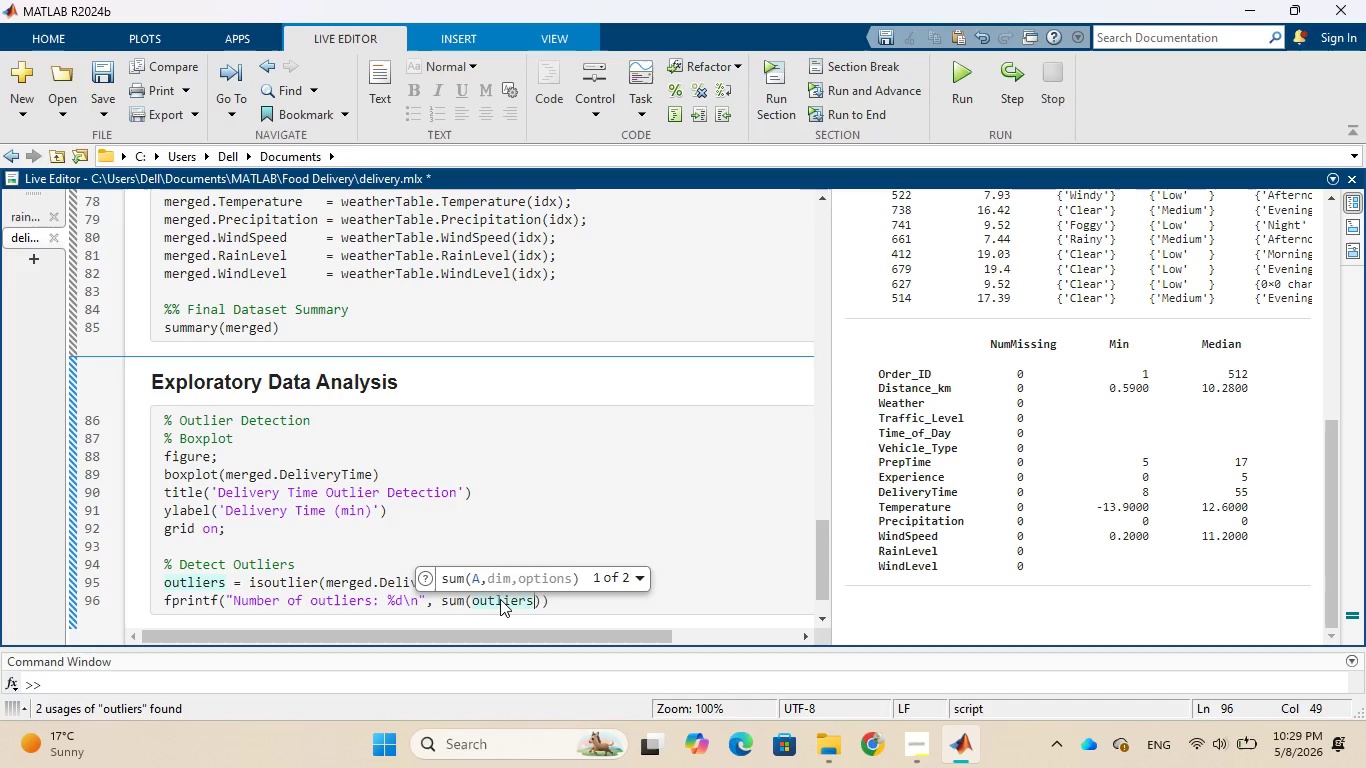 
key(ArrowRight)
 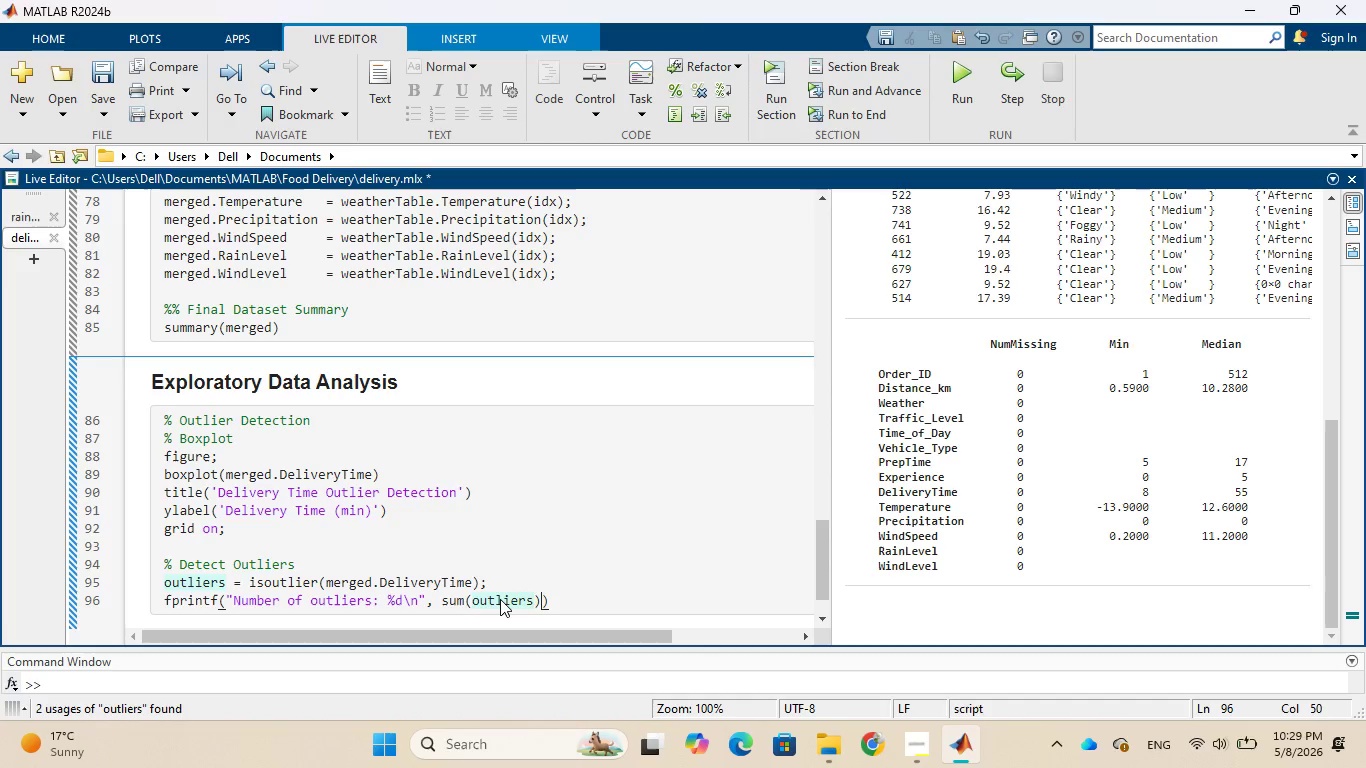 
key(ArrowRight)
 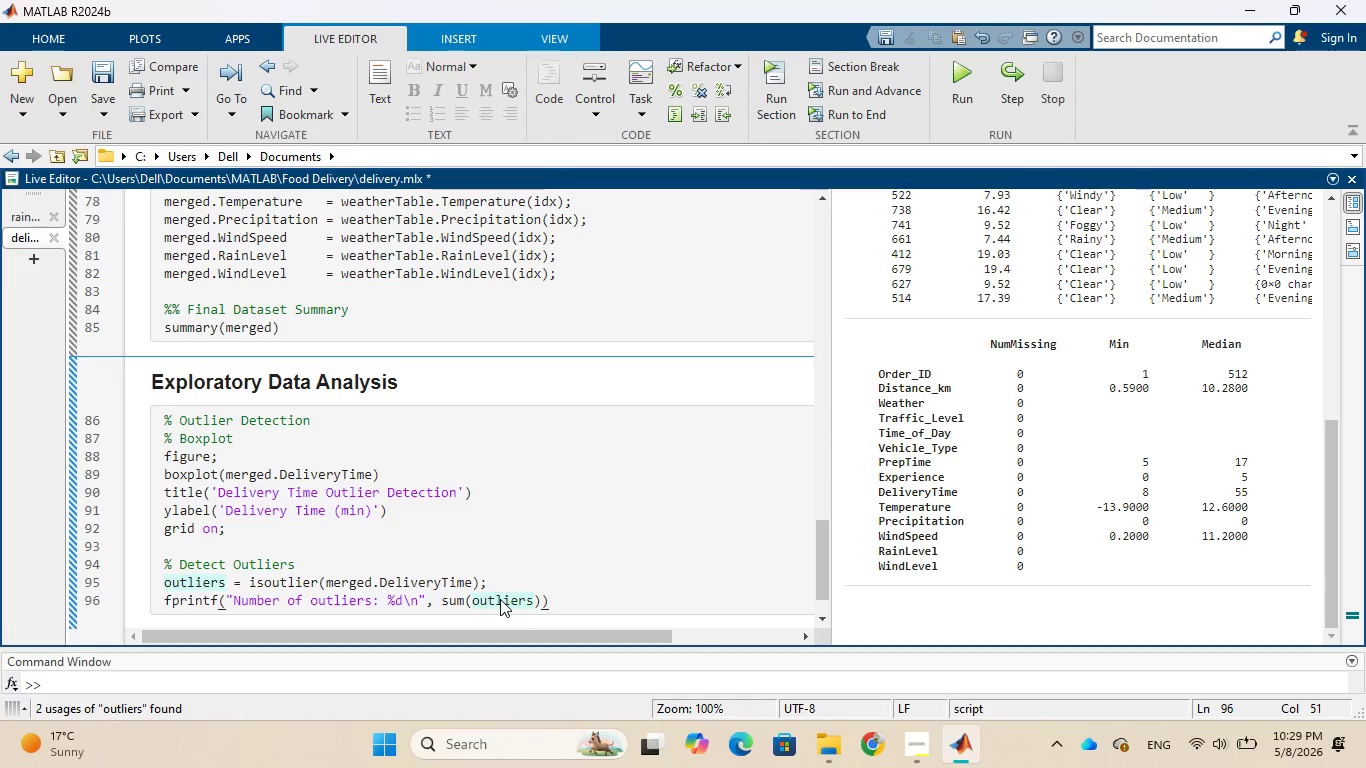 
key(Semicolon)
 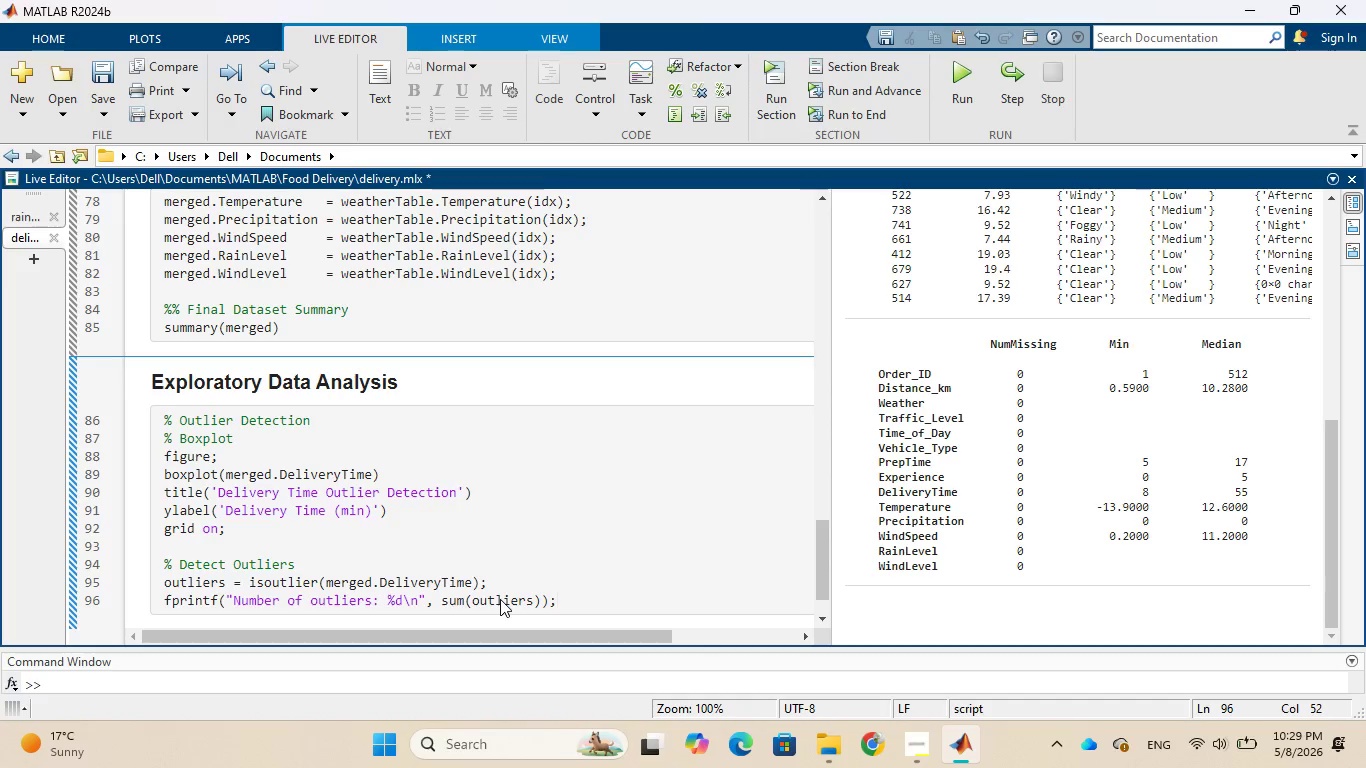 
wait(7.33)
 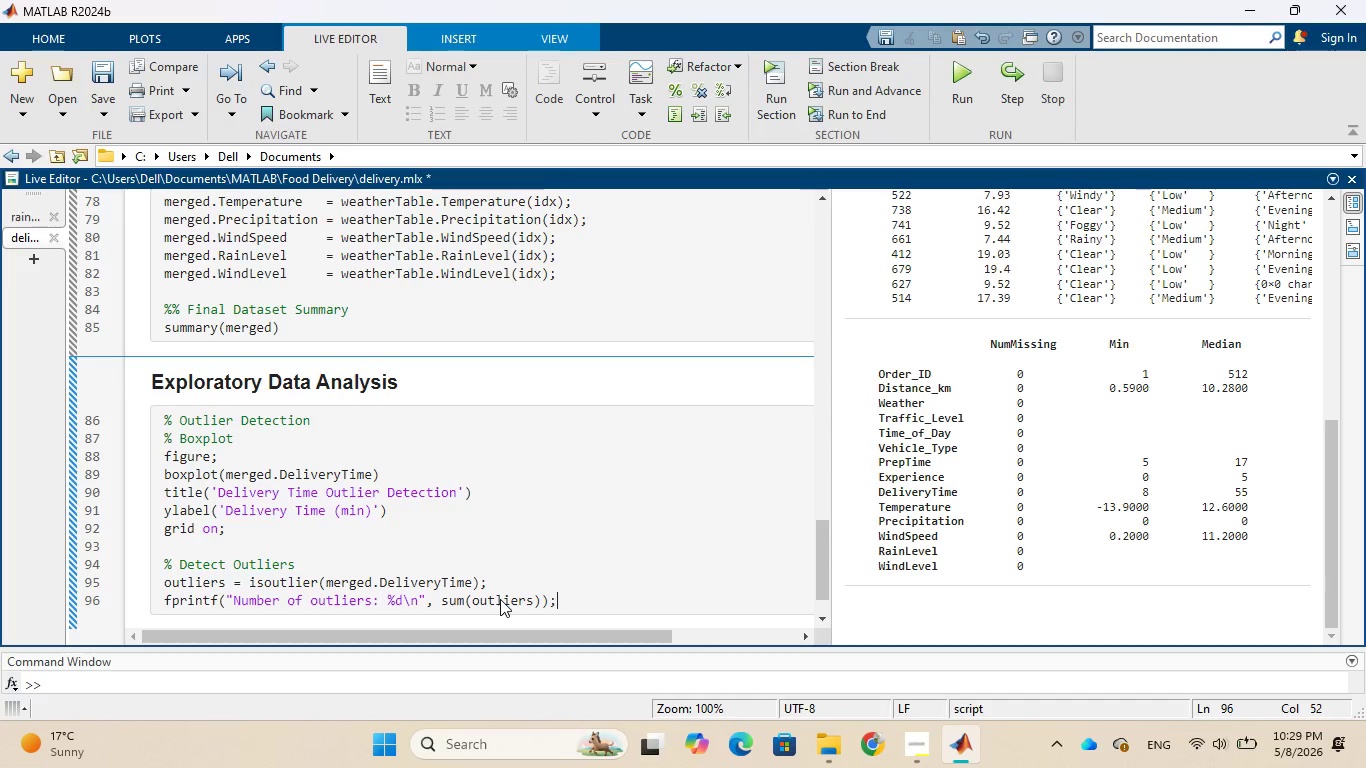 
left_click([531, 502])
 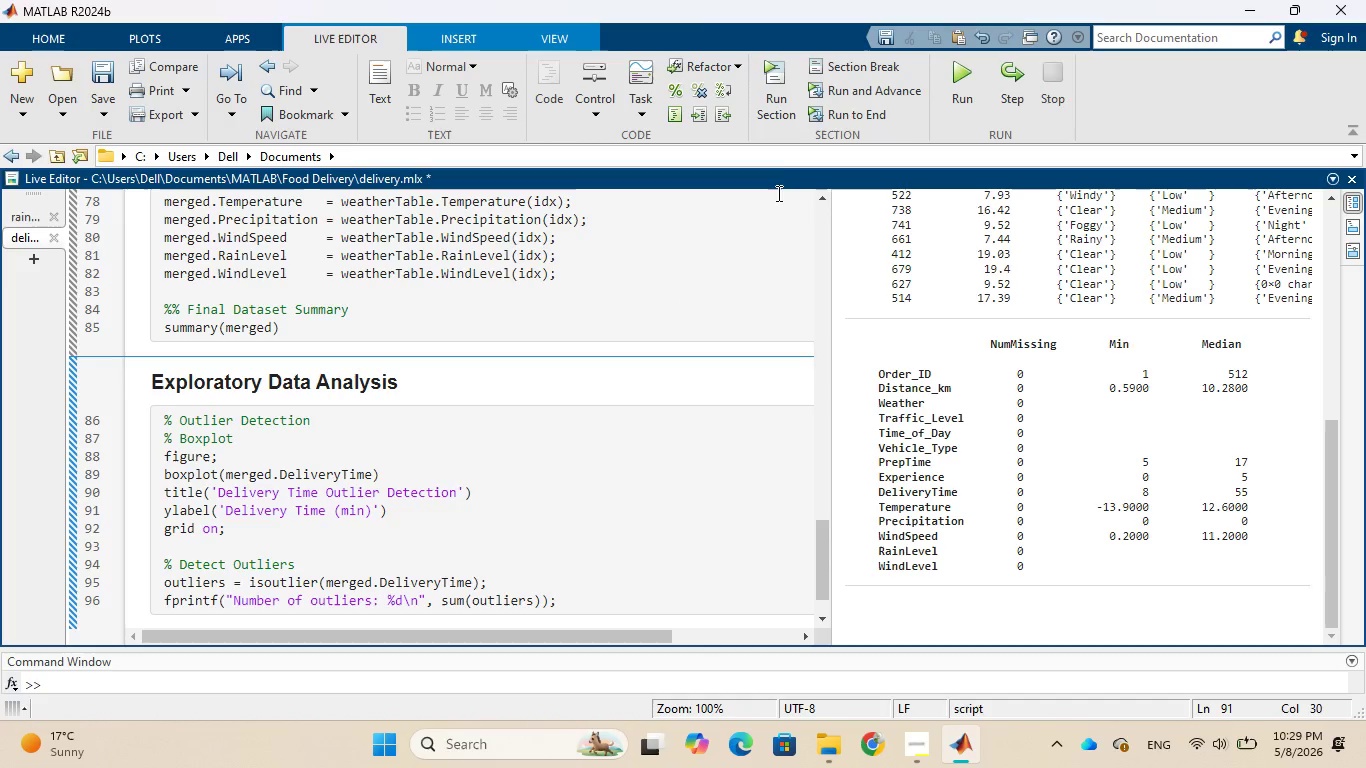 
wait(8.09)
 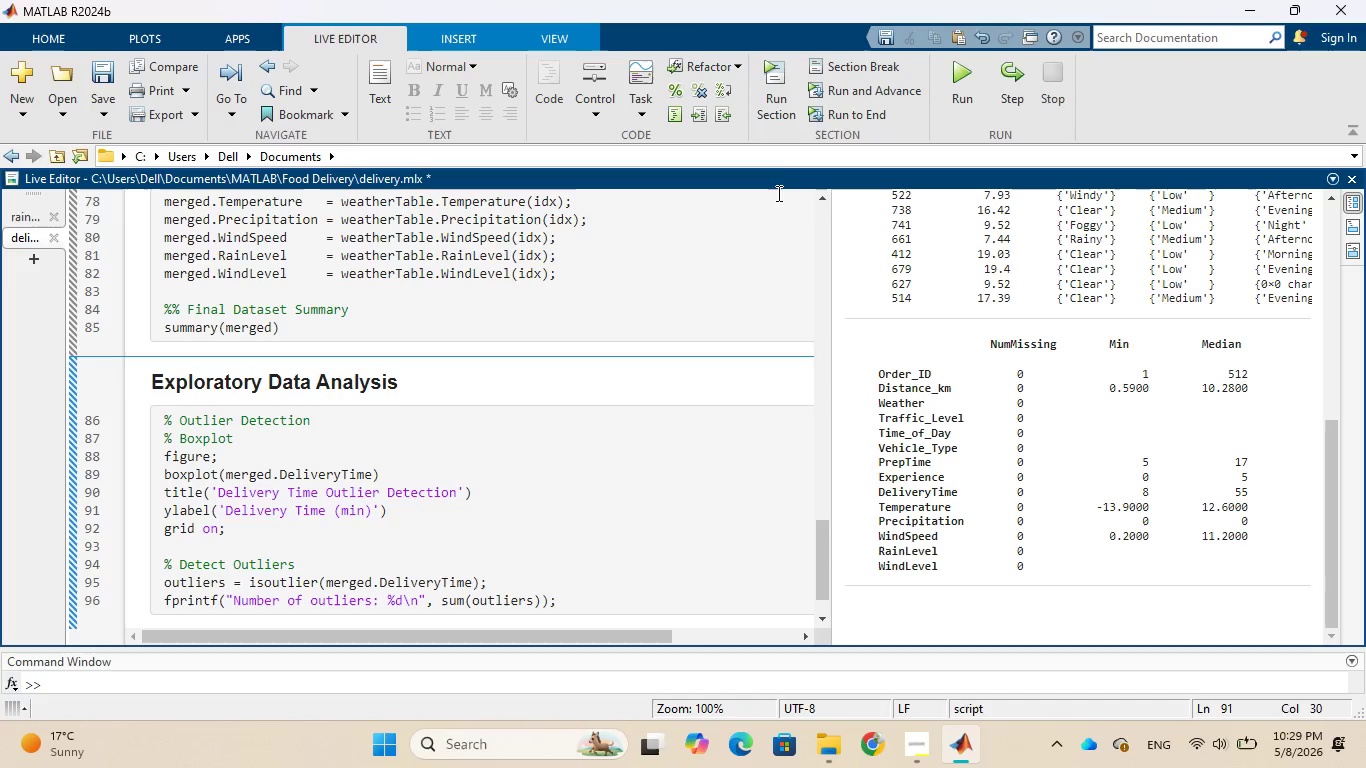 
left_click([968, 86])
 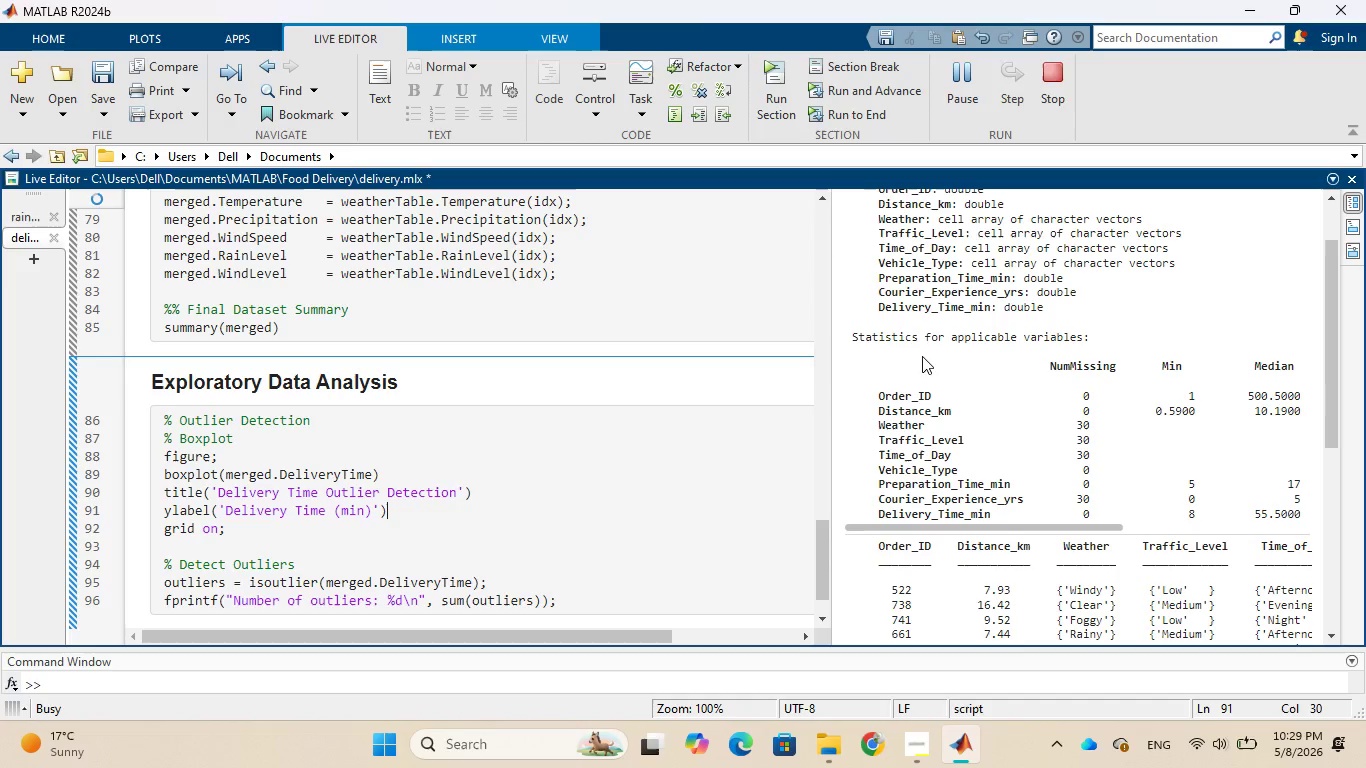 
scroll: coordinate [934, 363], scroll_direction: down, amount: 6.0
 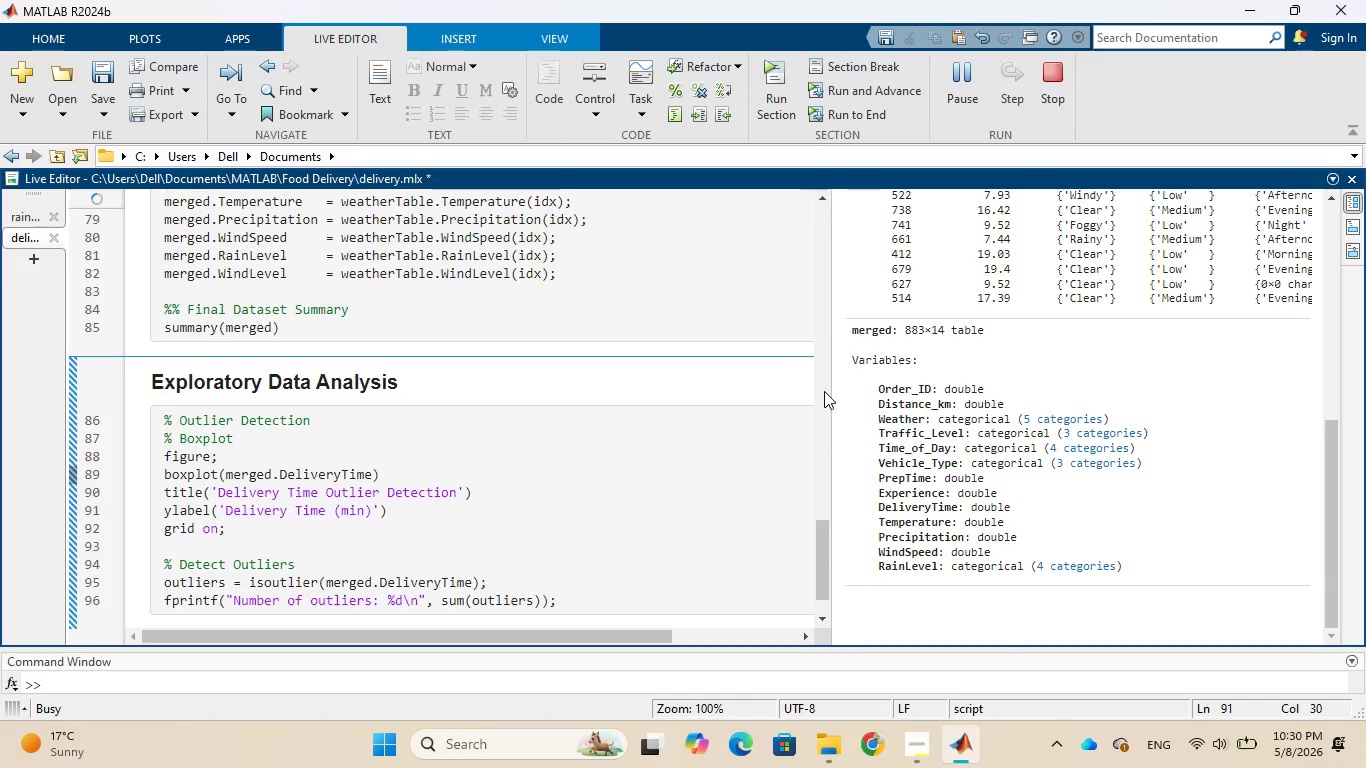 
left_click_drag(start_coordinate=[829, 392], to_coordinate=[683, 393])
 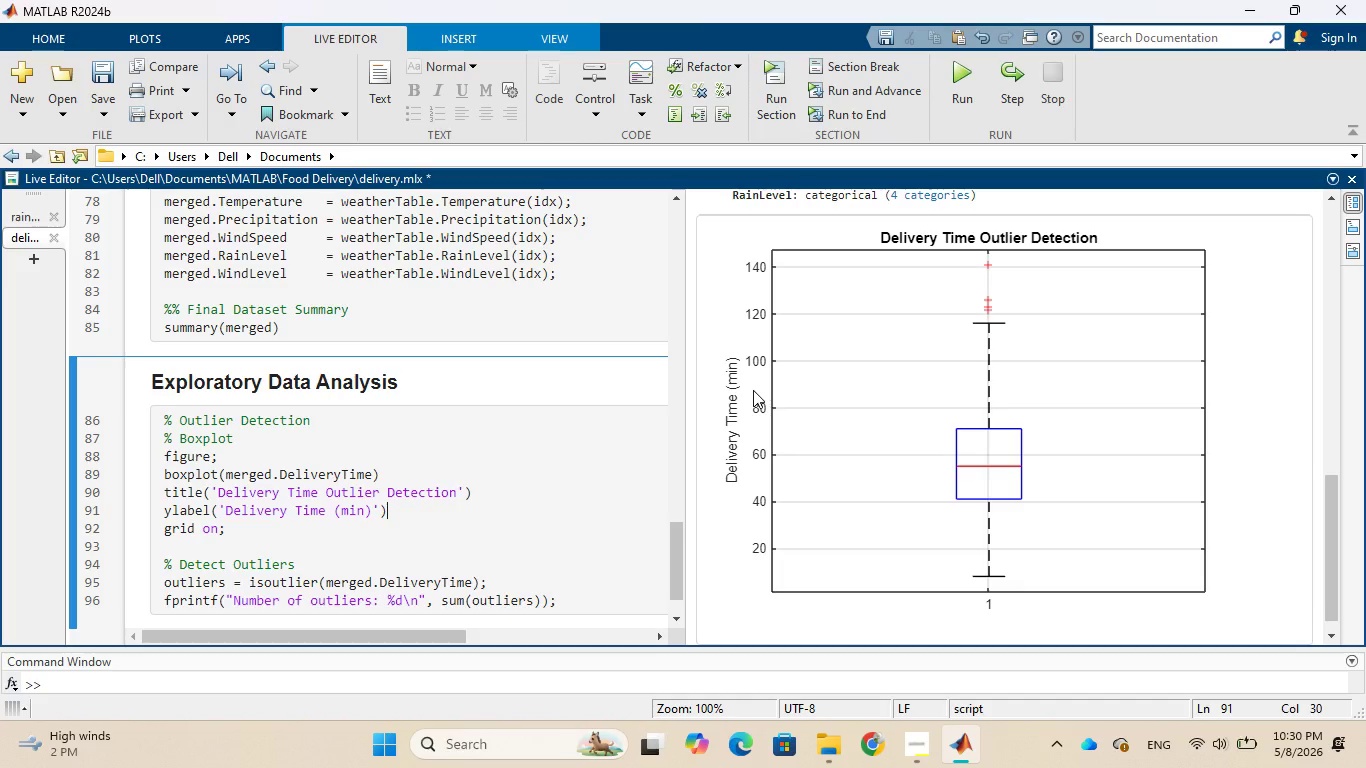 
wait(45.48)
 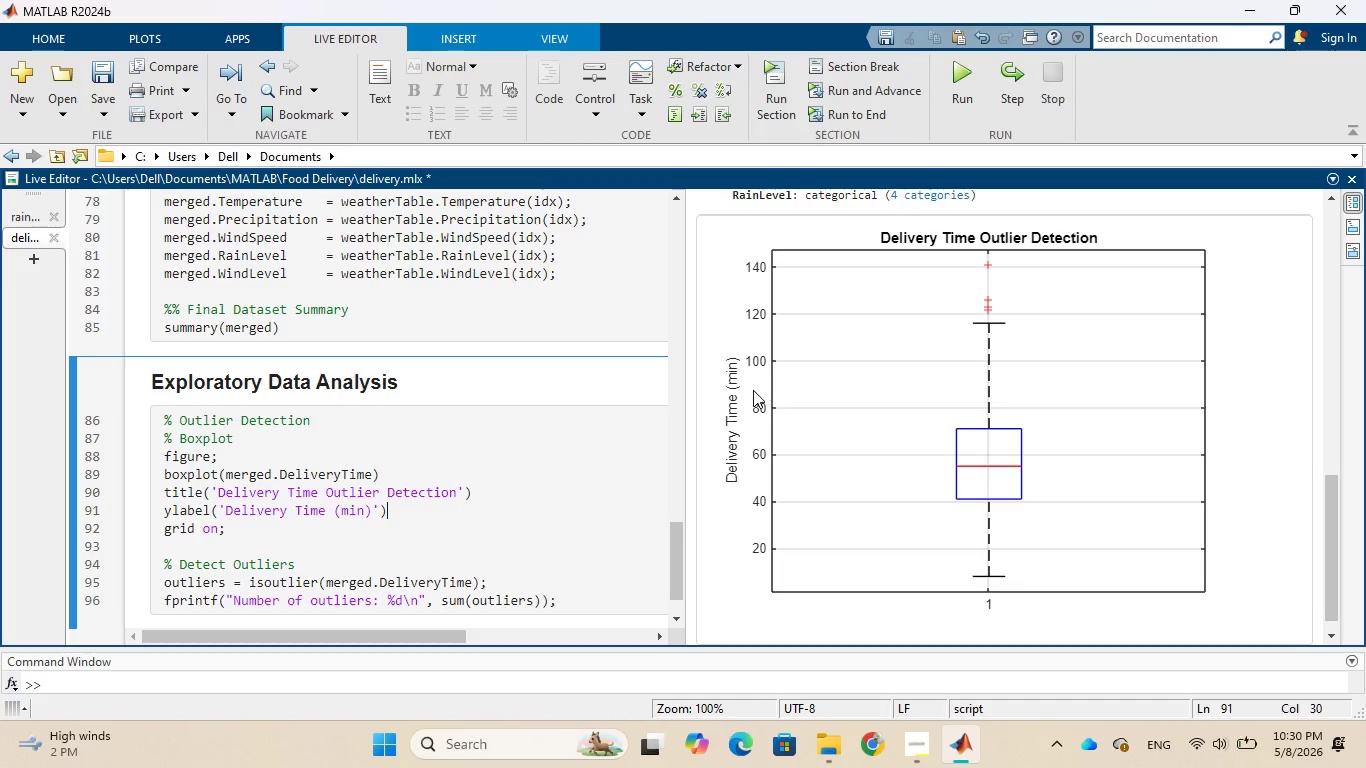 
scroll: coordinate [948, 403], scroll_direction: down, amount: 5.0
 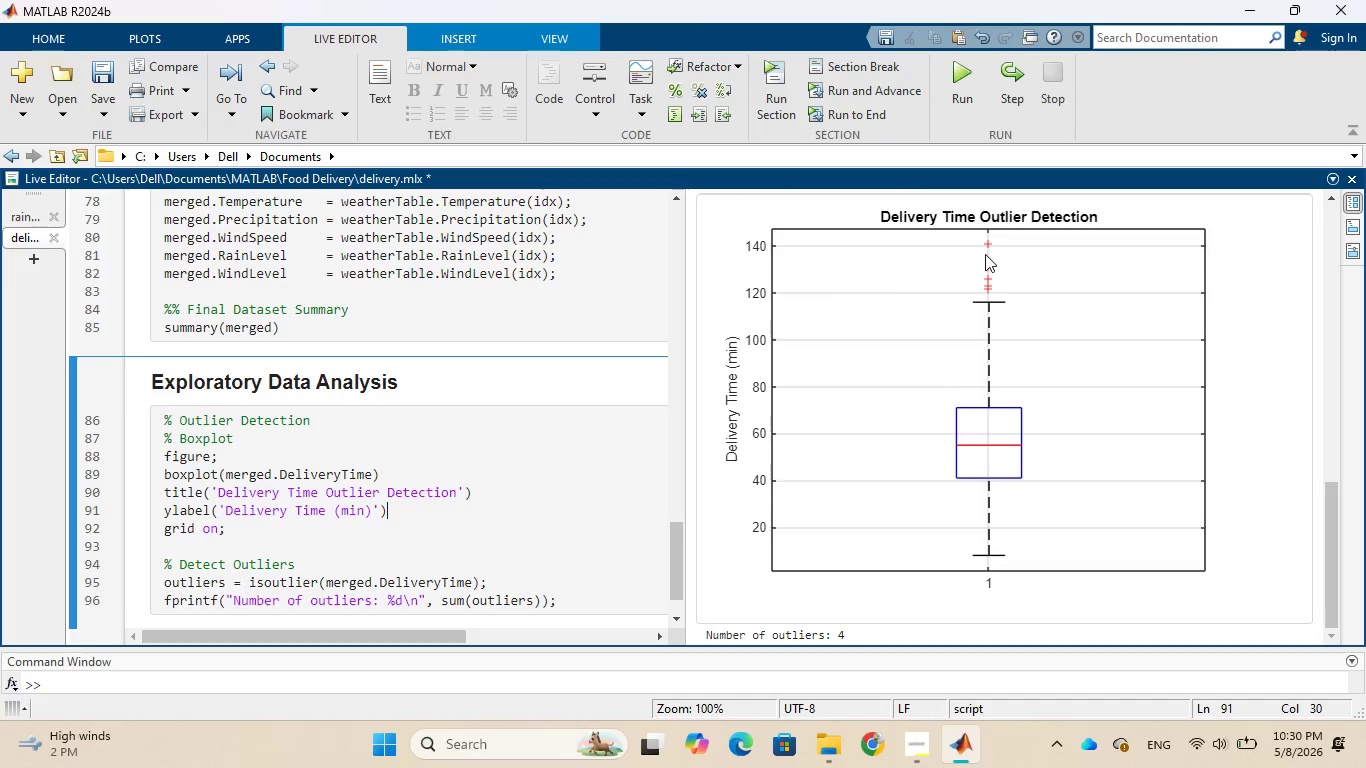 
wait(10.42)
 